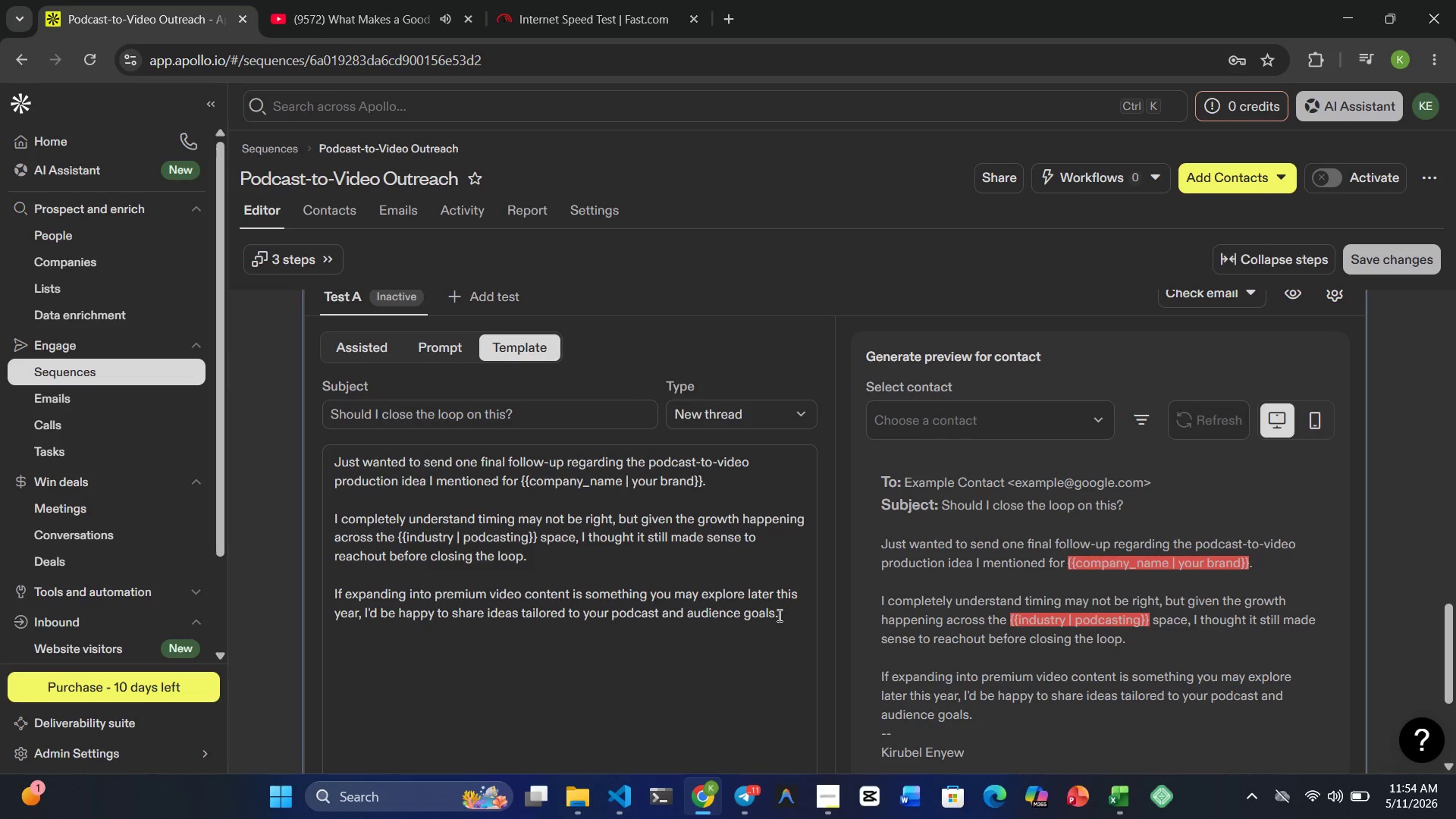 
type(Either wy )
 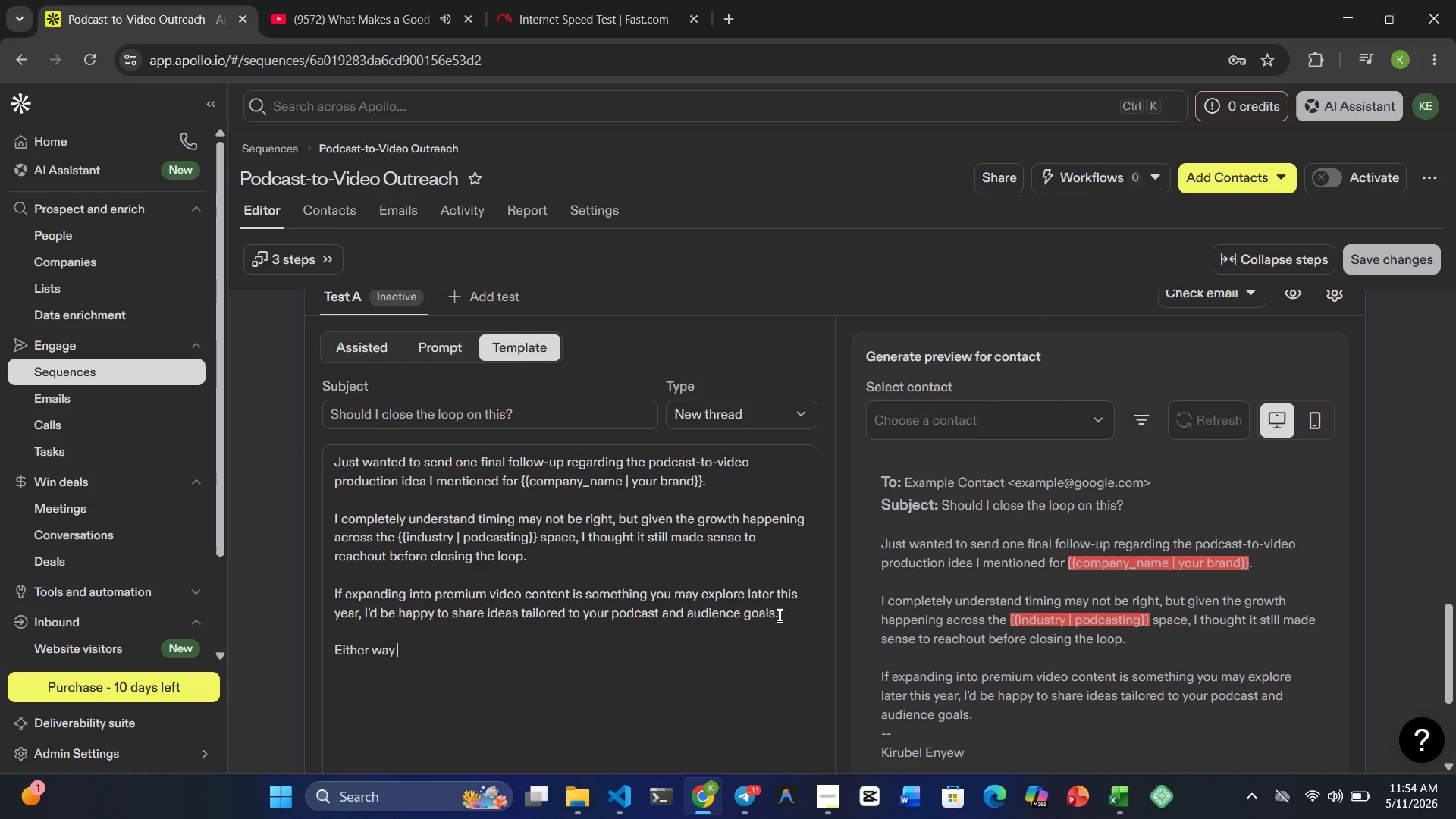 
hold_key(key=A, duration=0.31)
 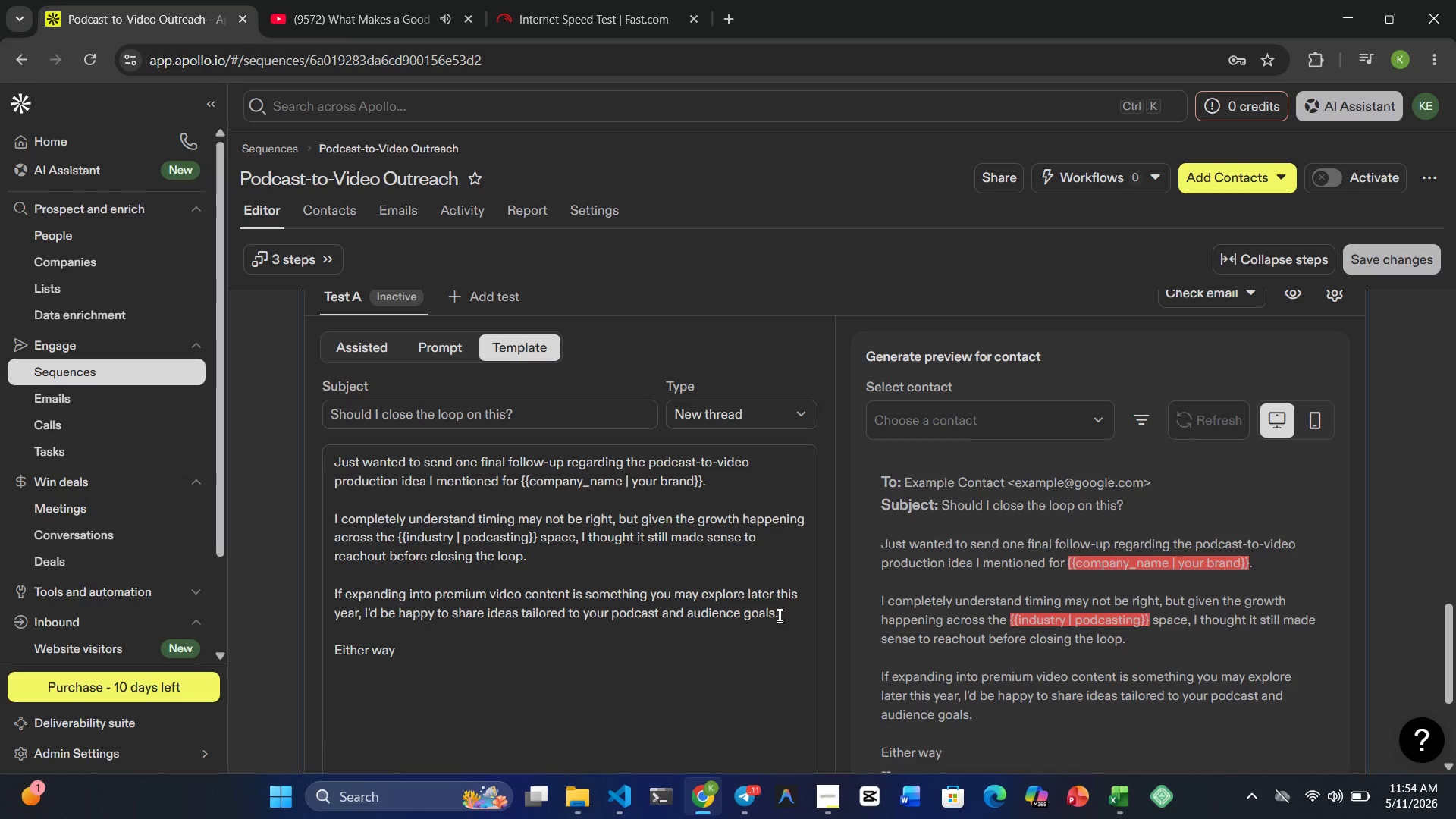 
key(Backspace)
type(, appreciate yur time and wishing yu )
 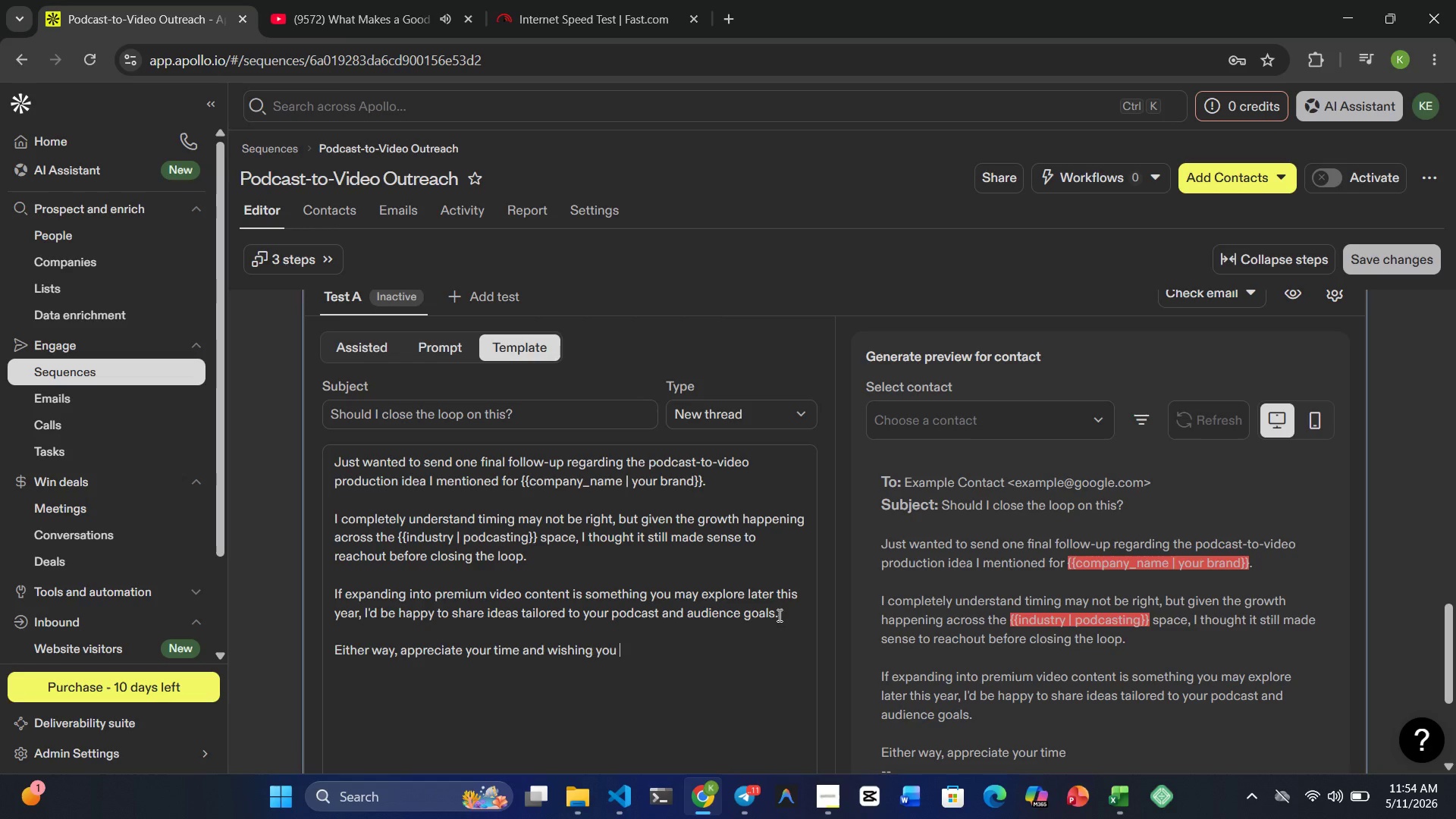 
hold_key(key=O, duration=0.31)
 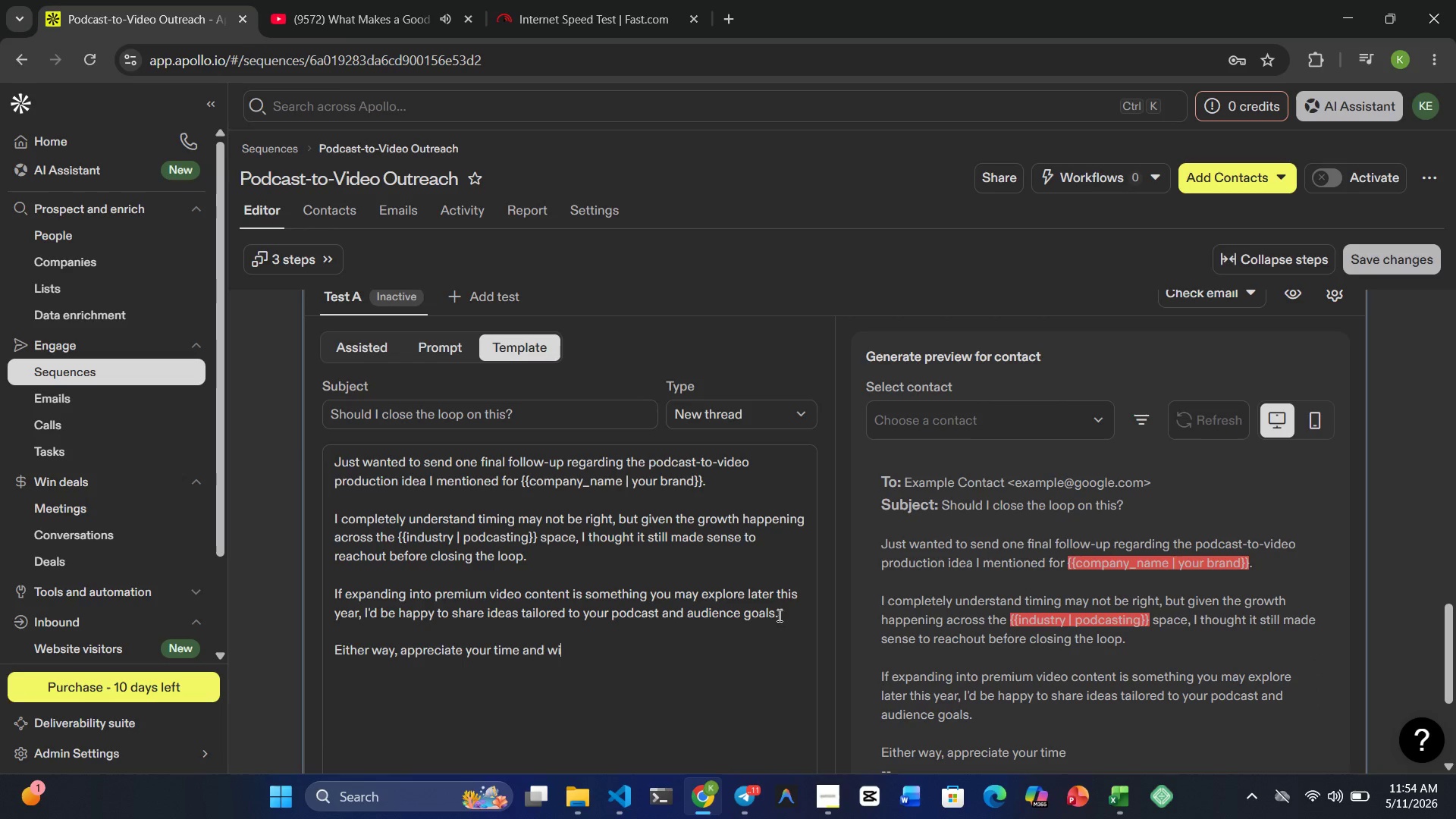 
hold_key(key=O, duration=0.33)
 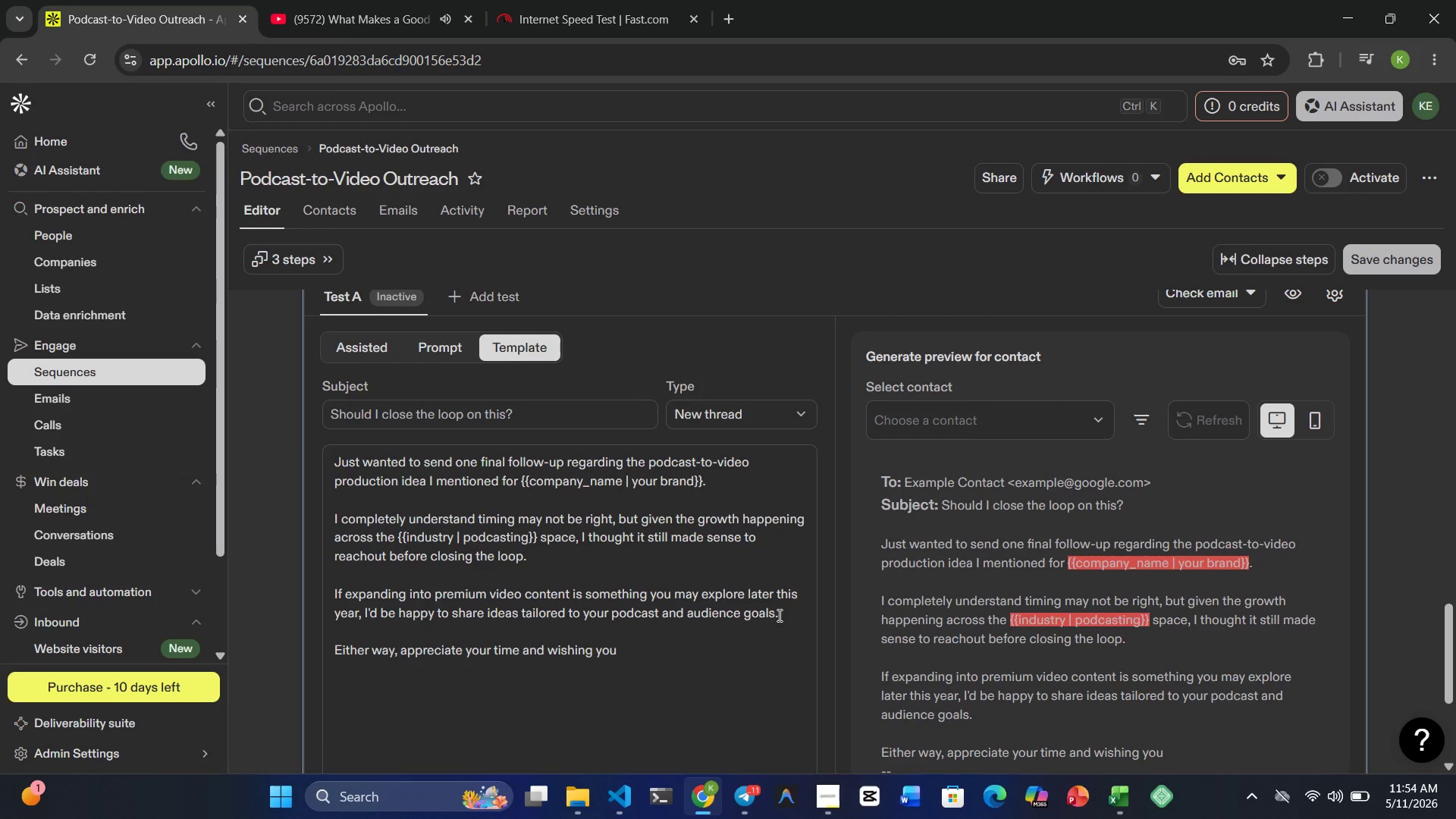 
type(continued success )
 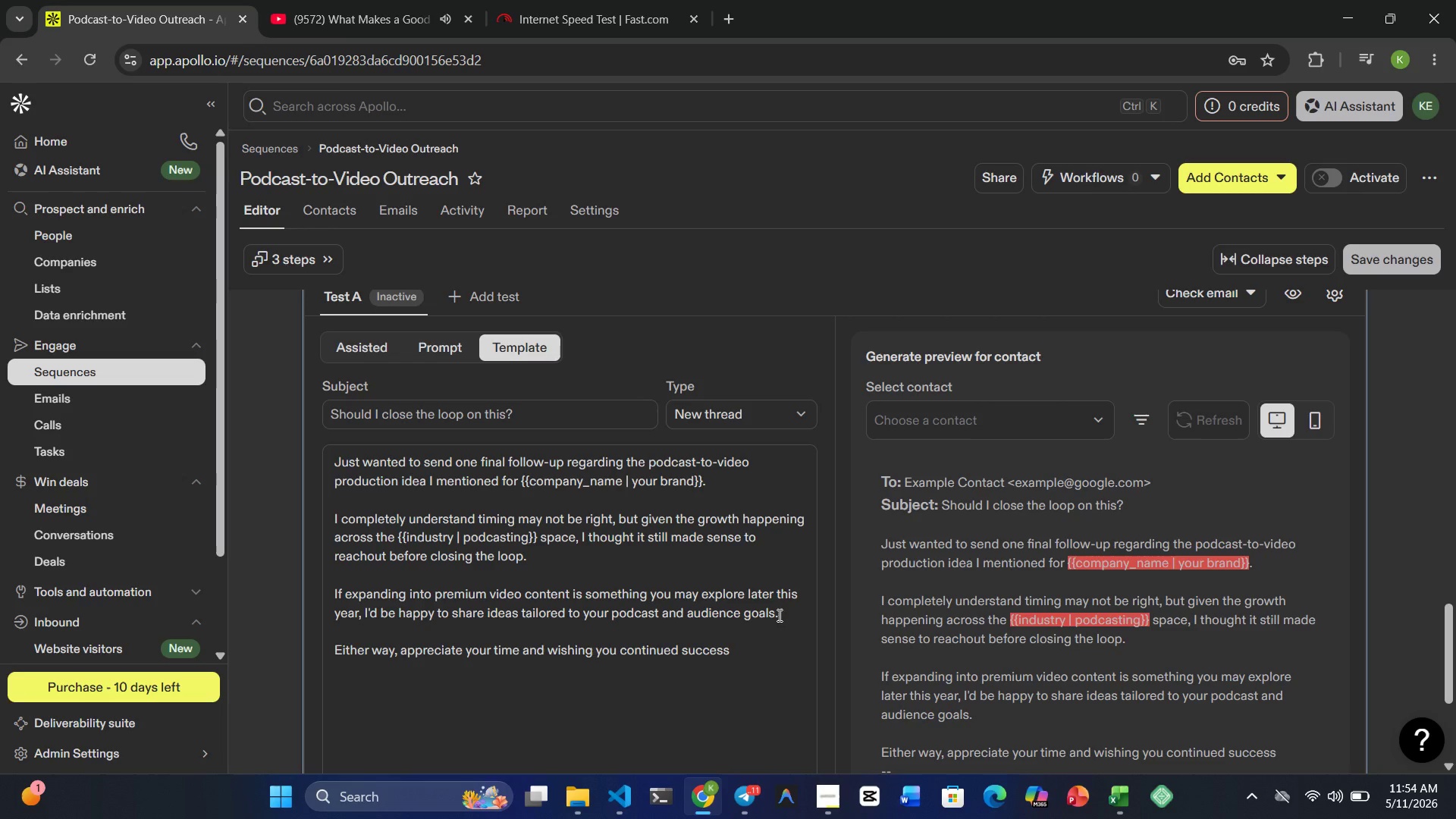 
wait(5.47)
 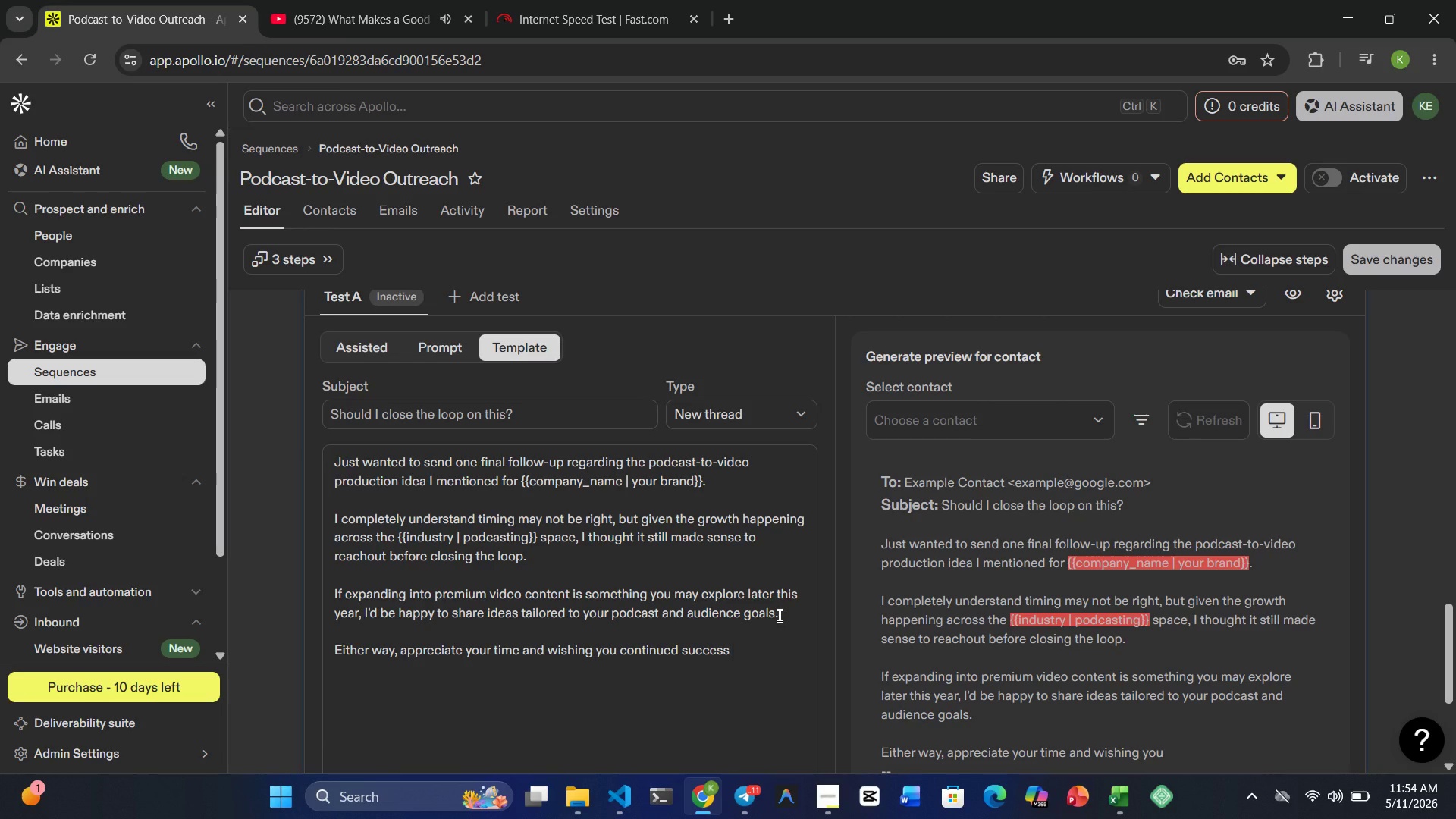 
type(withthe show.)
 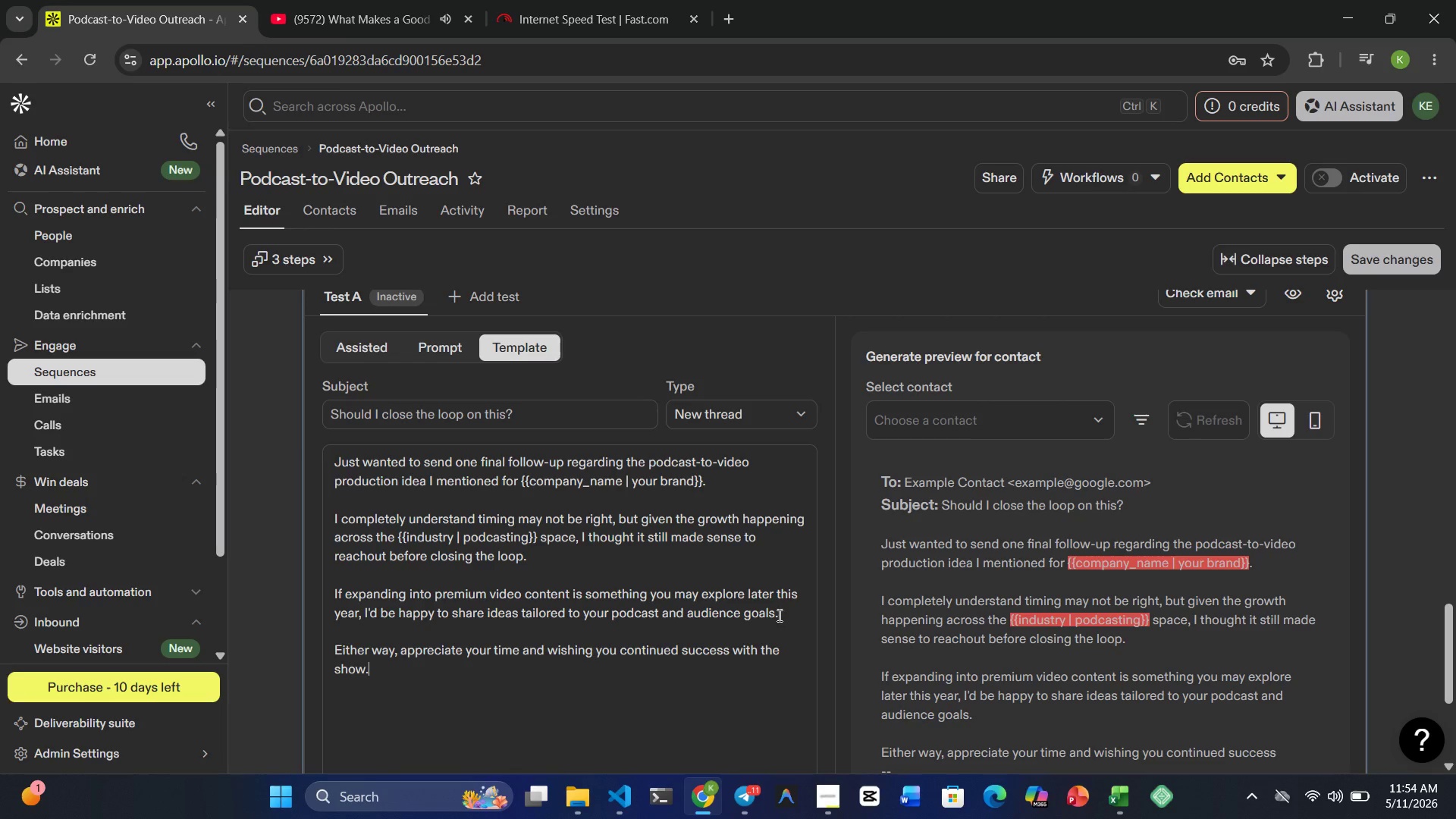 
key(Enter)
 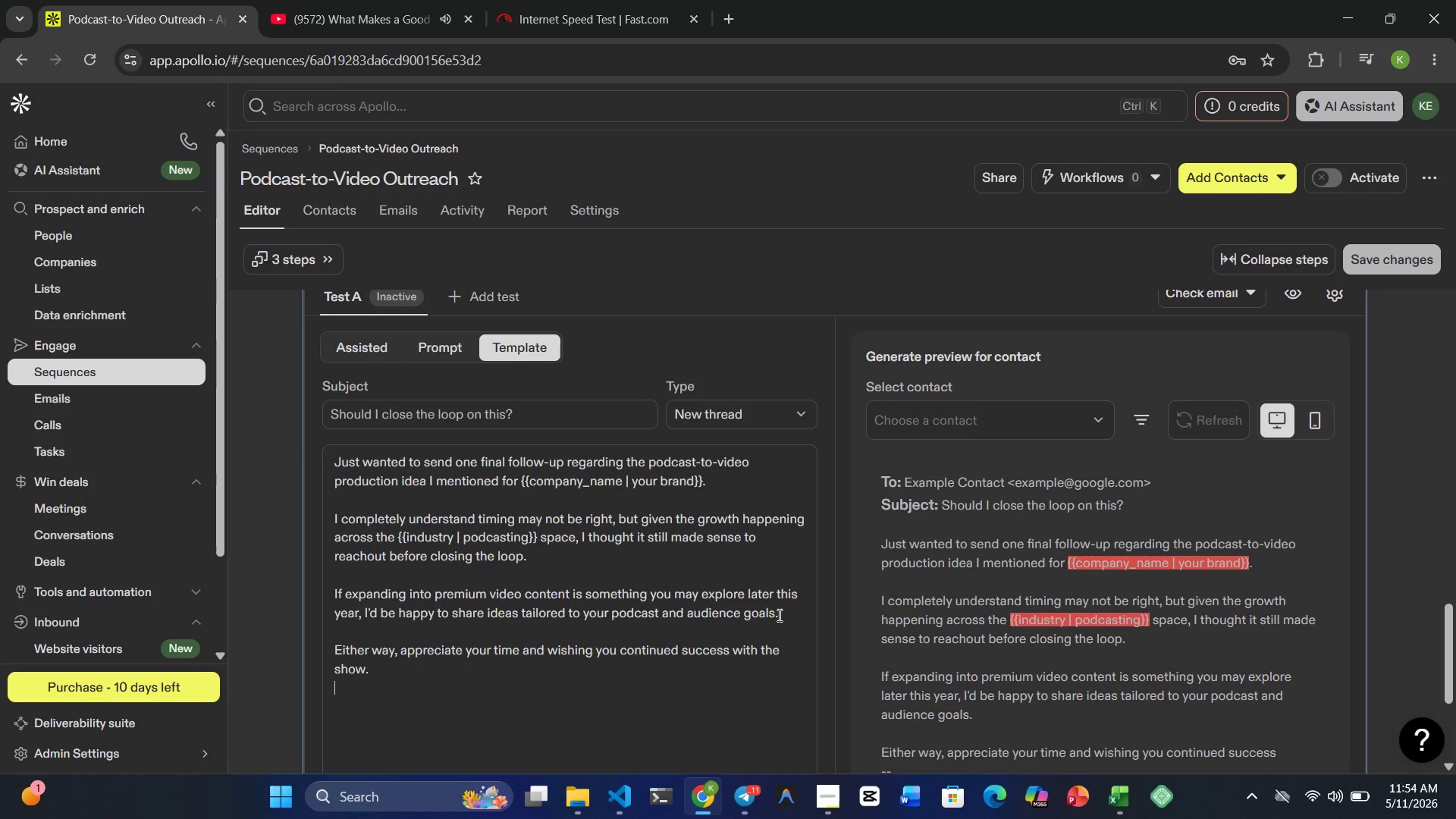 
key(Enter)
 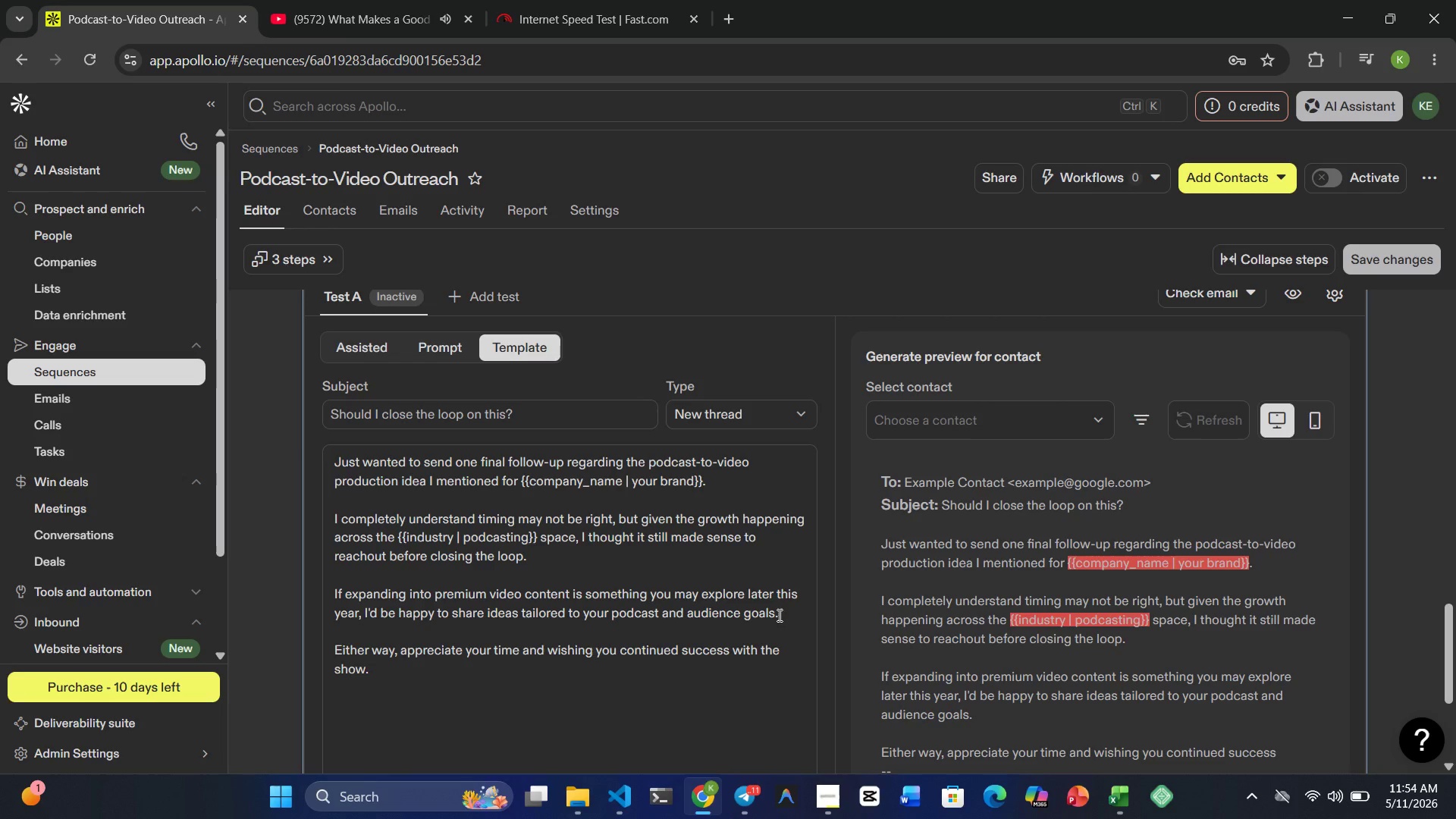 
type(Best,)
 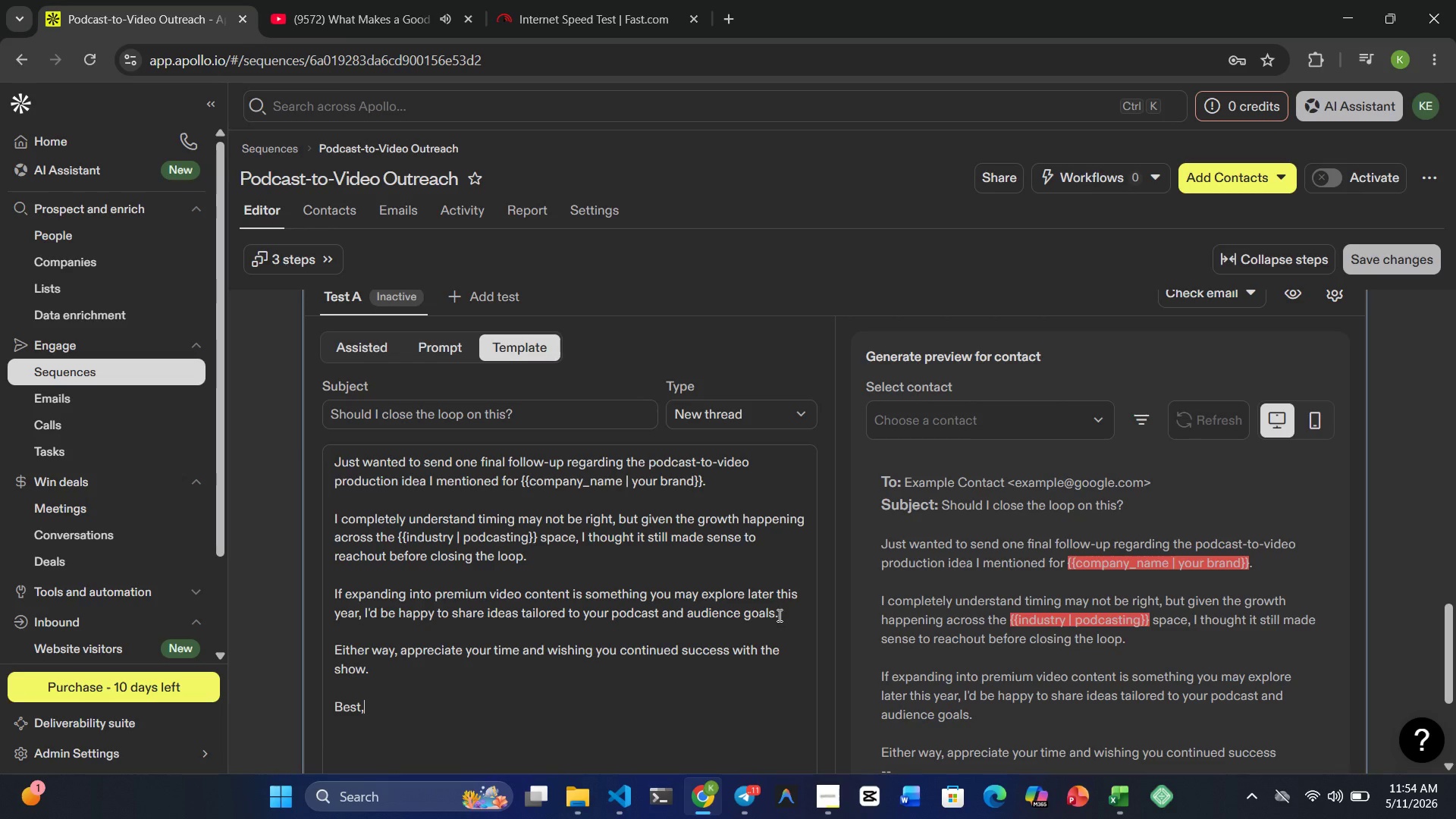 
key(Enter)
 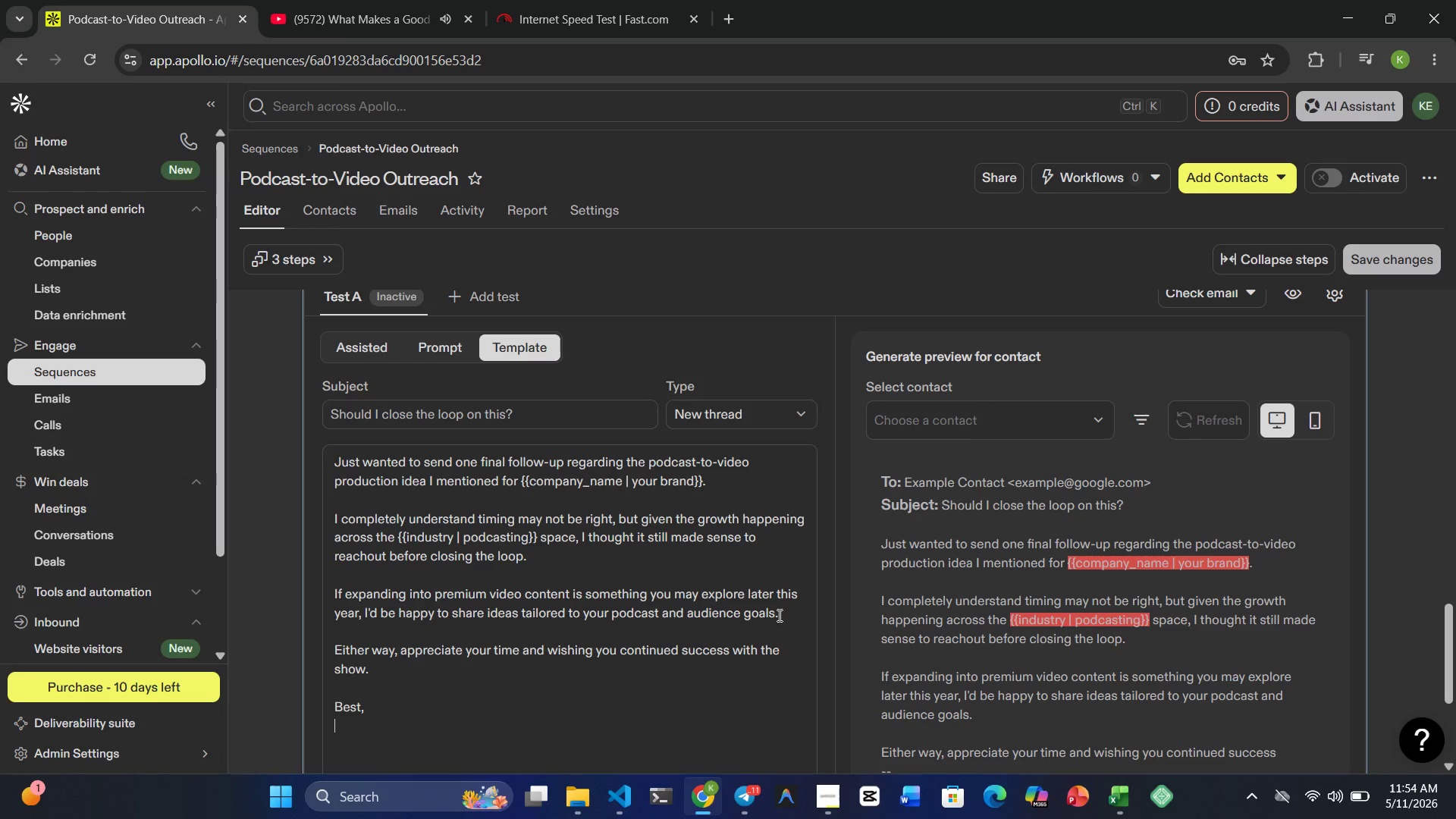 
type(Kirubel Enyew)
 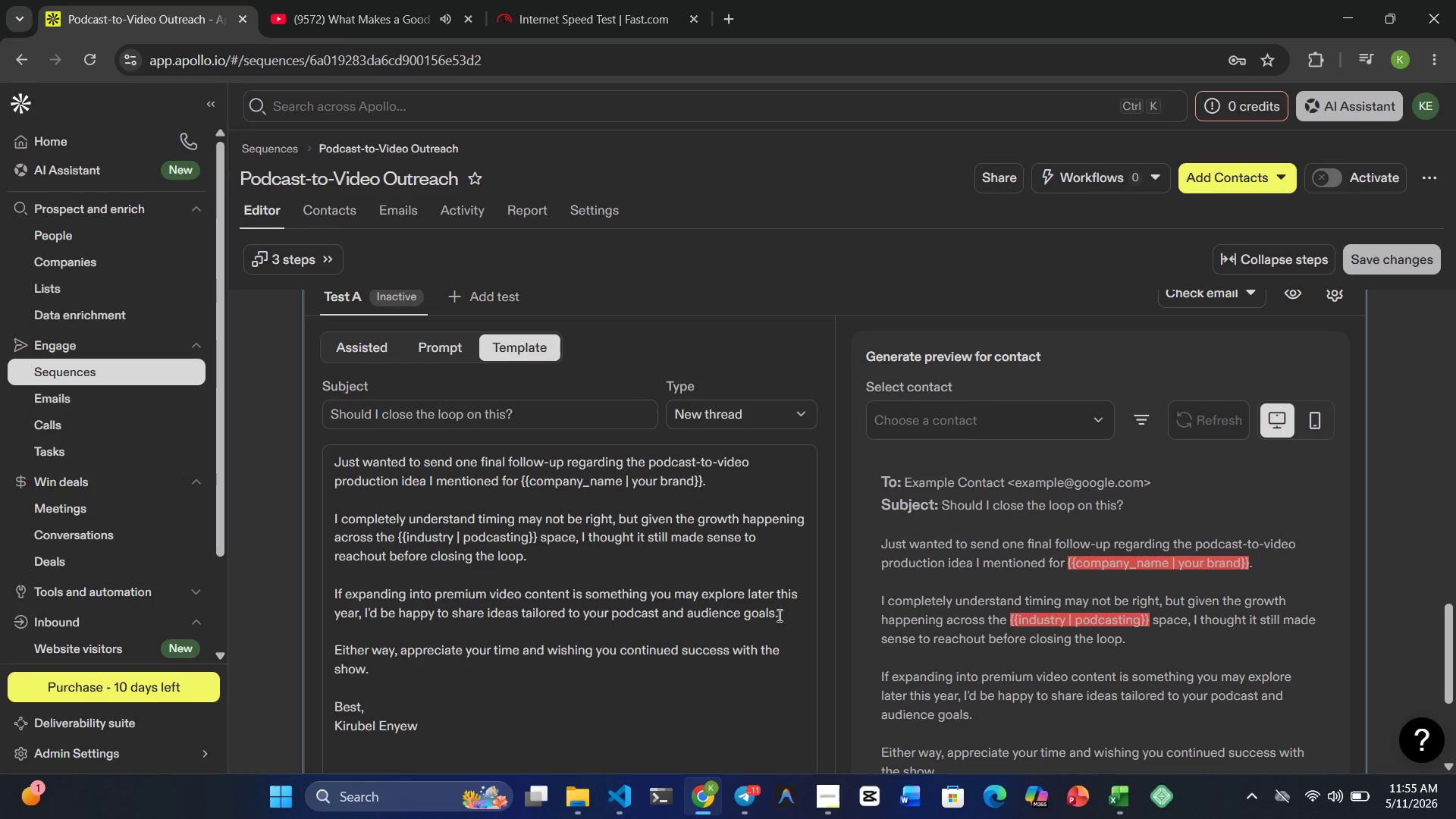 
wait(22.72)
 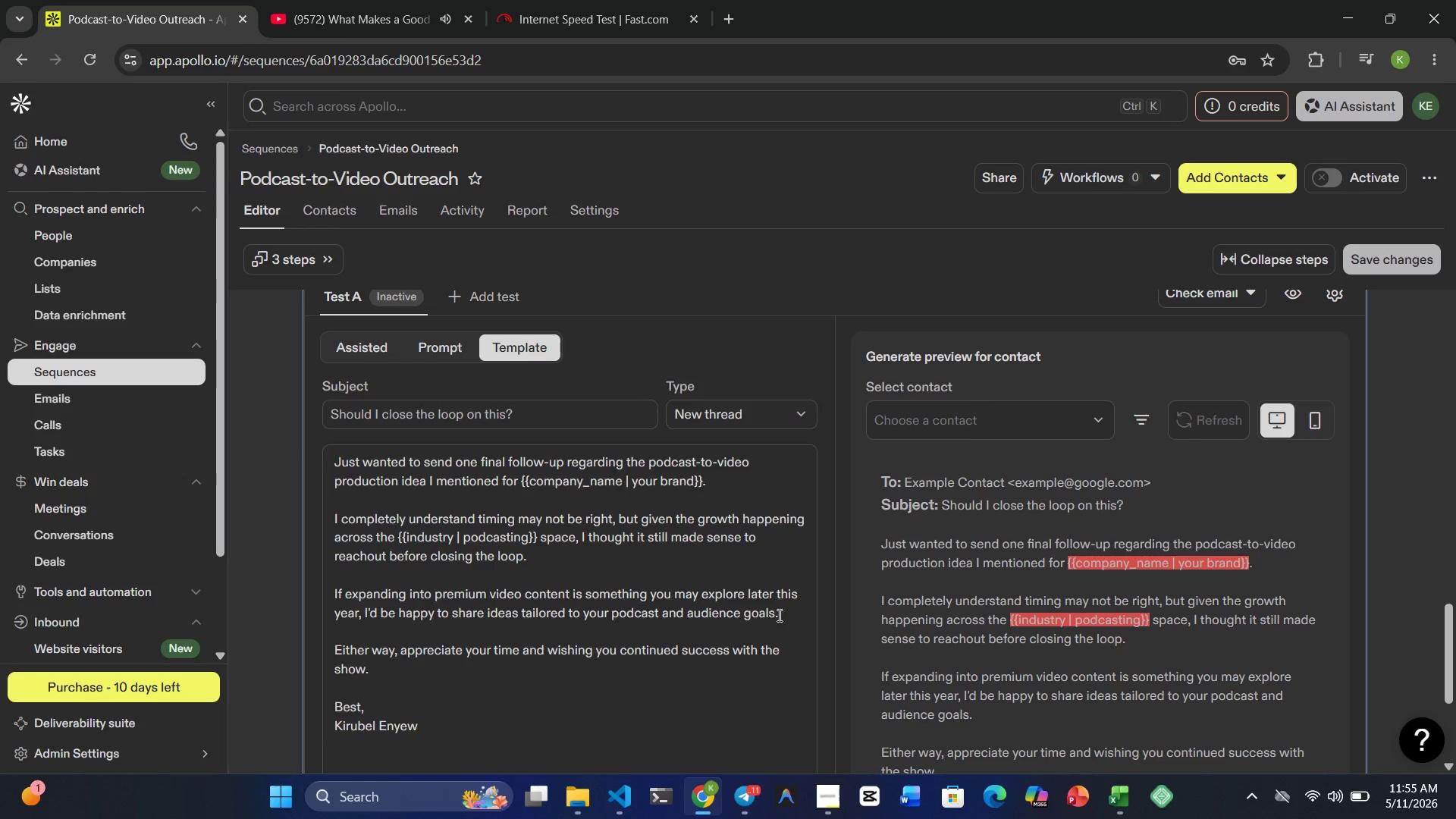 
left_click([1381, 262])
 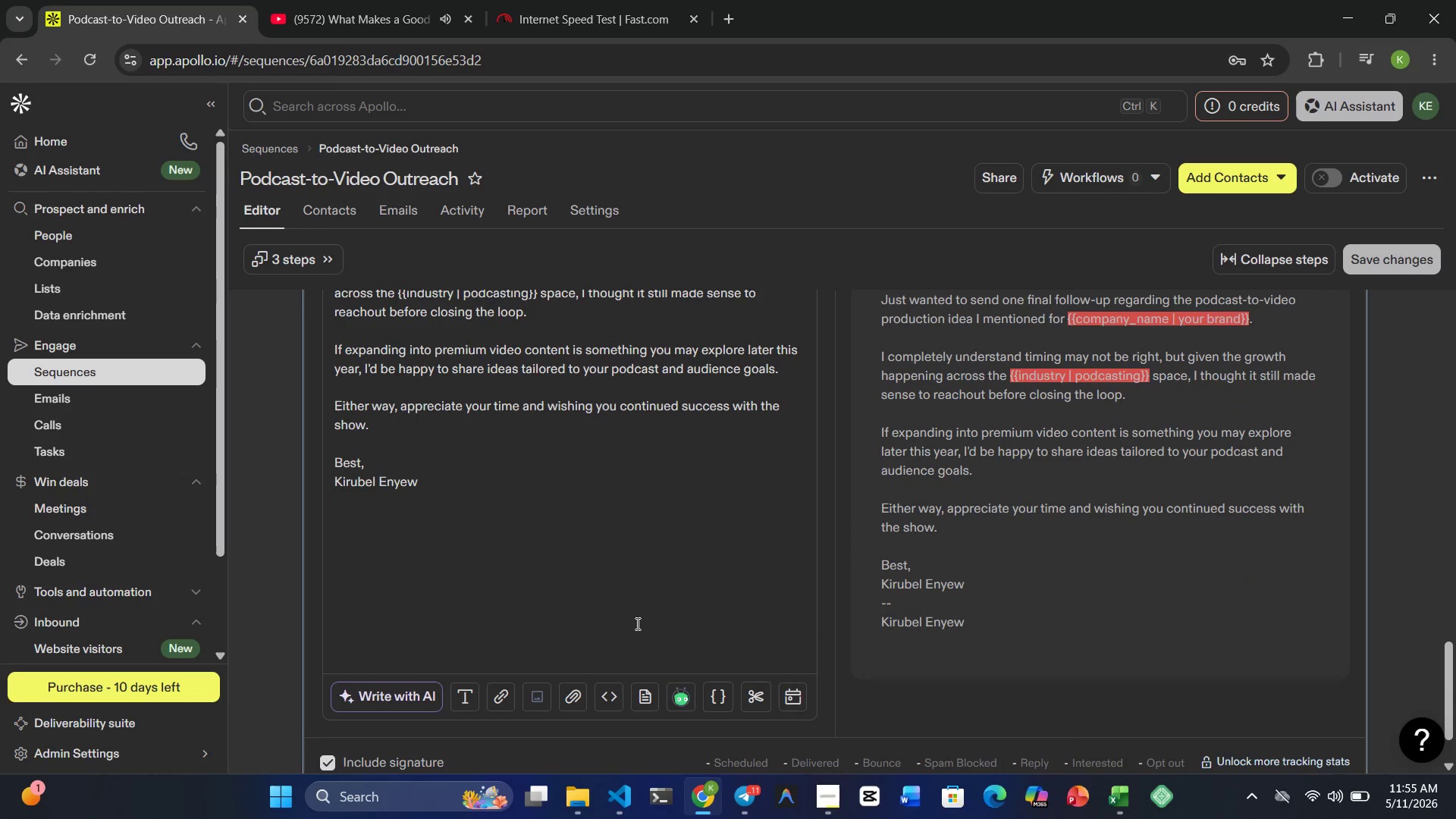 
wait(13.55)
 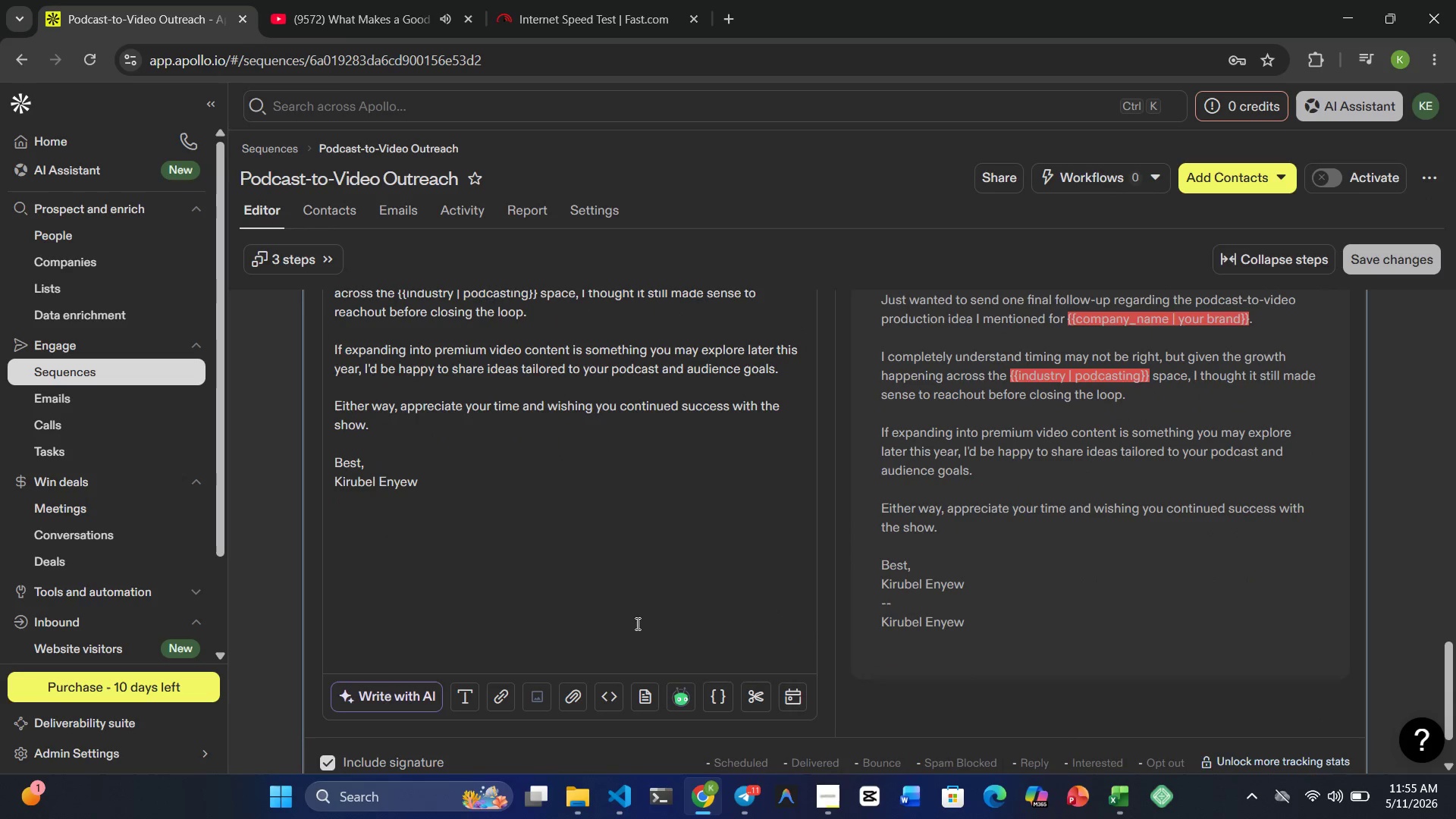 
left_click([1328, 175])
 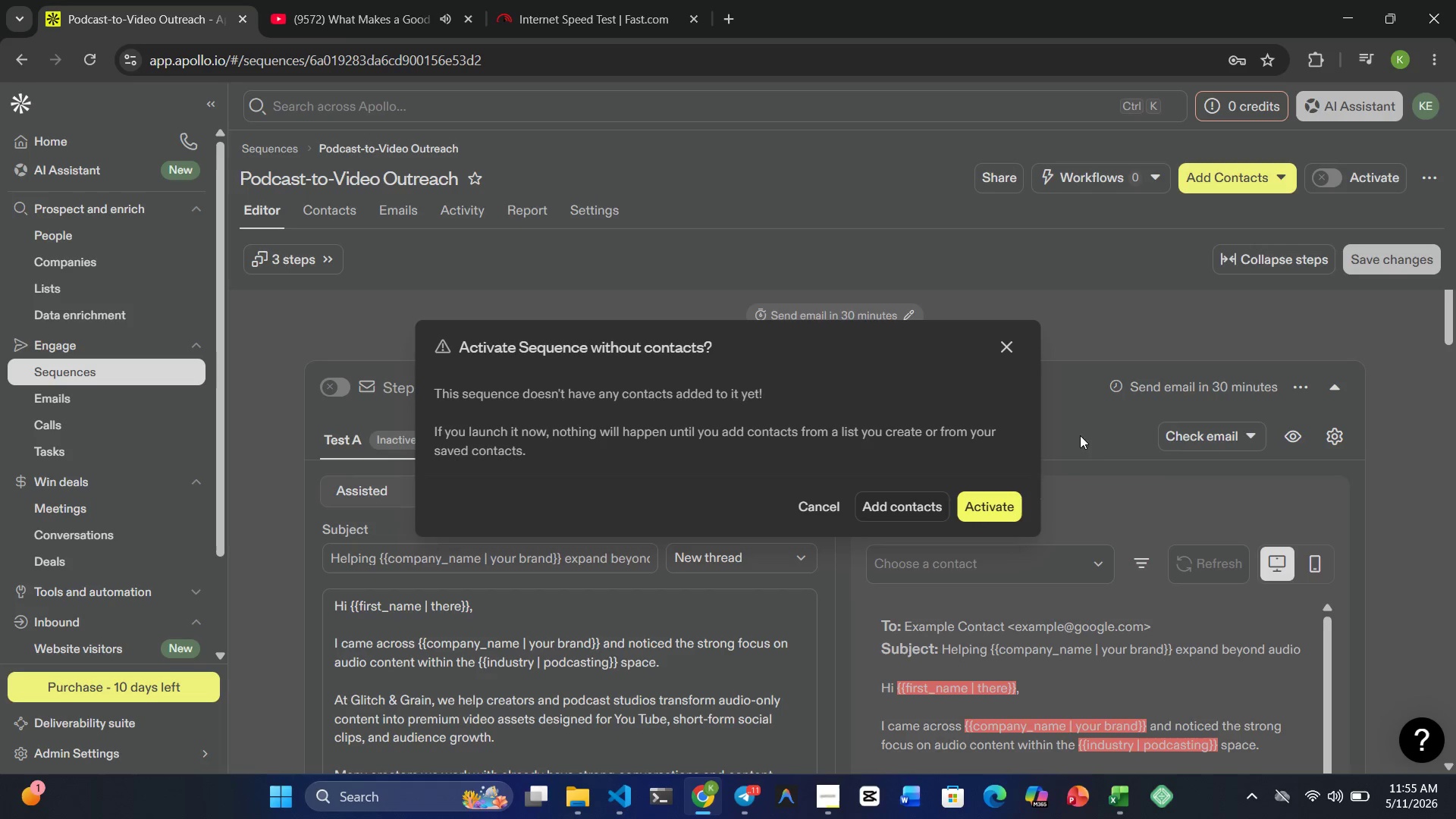 
left_click([990, 510])
 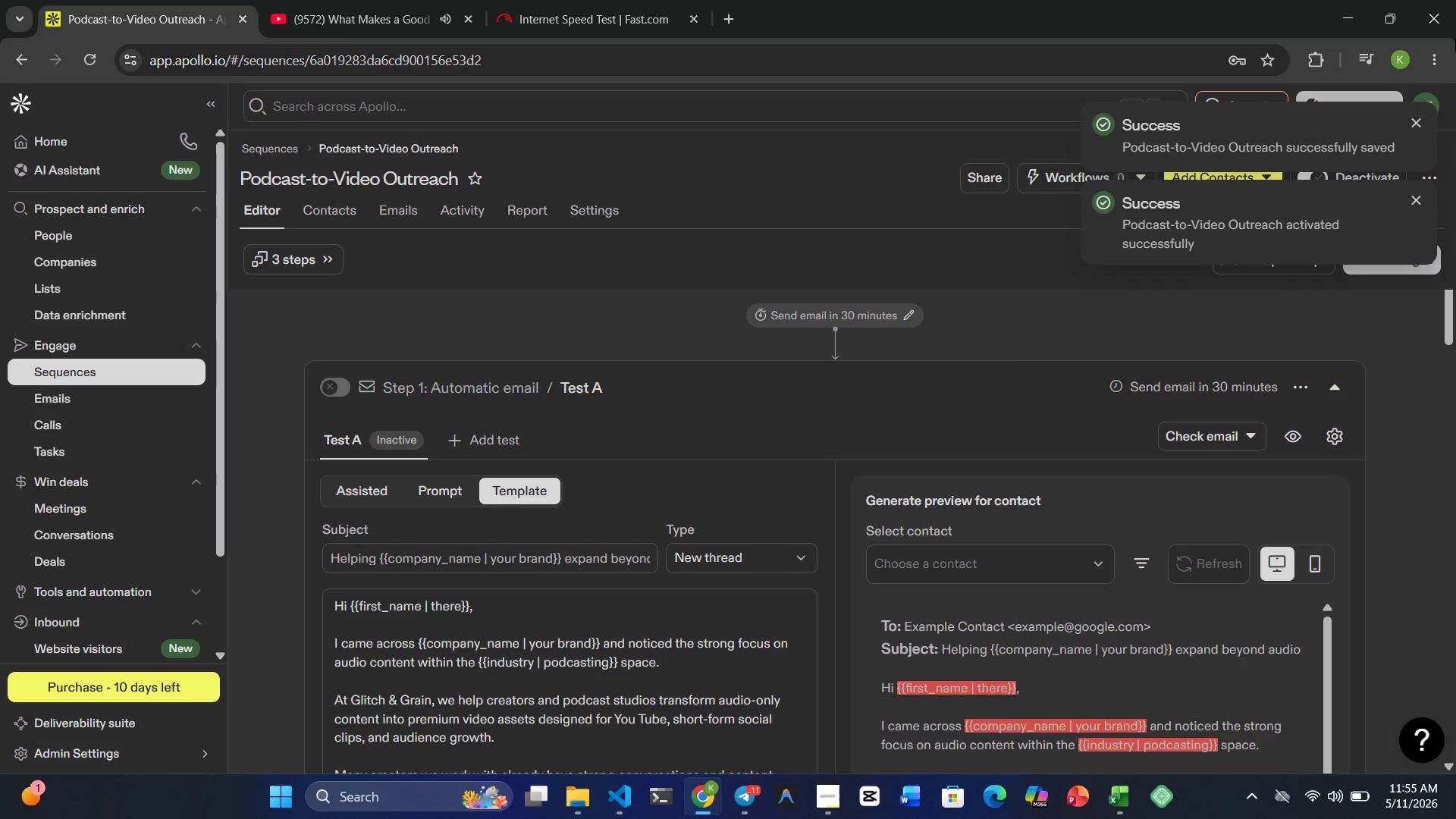 
wait(8.0)
 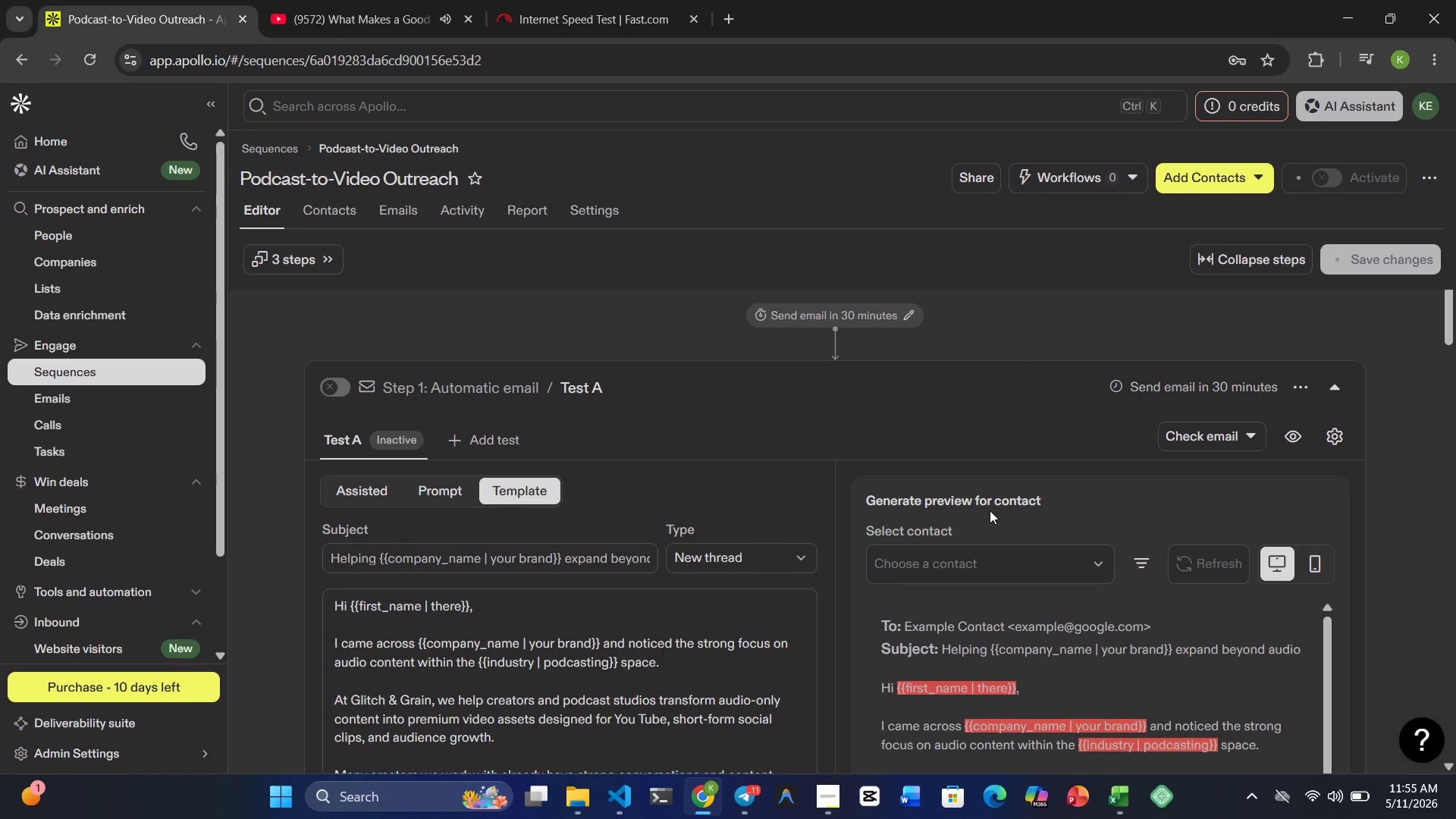 
left_click([1415, 120])
 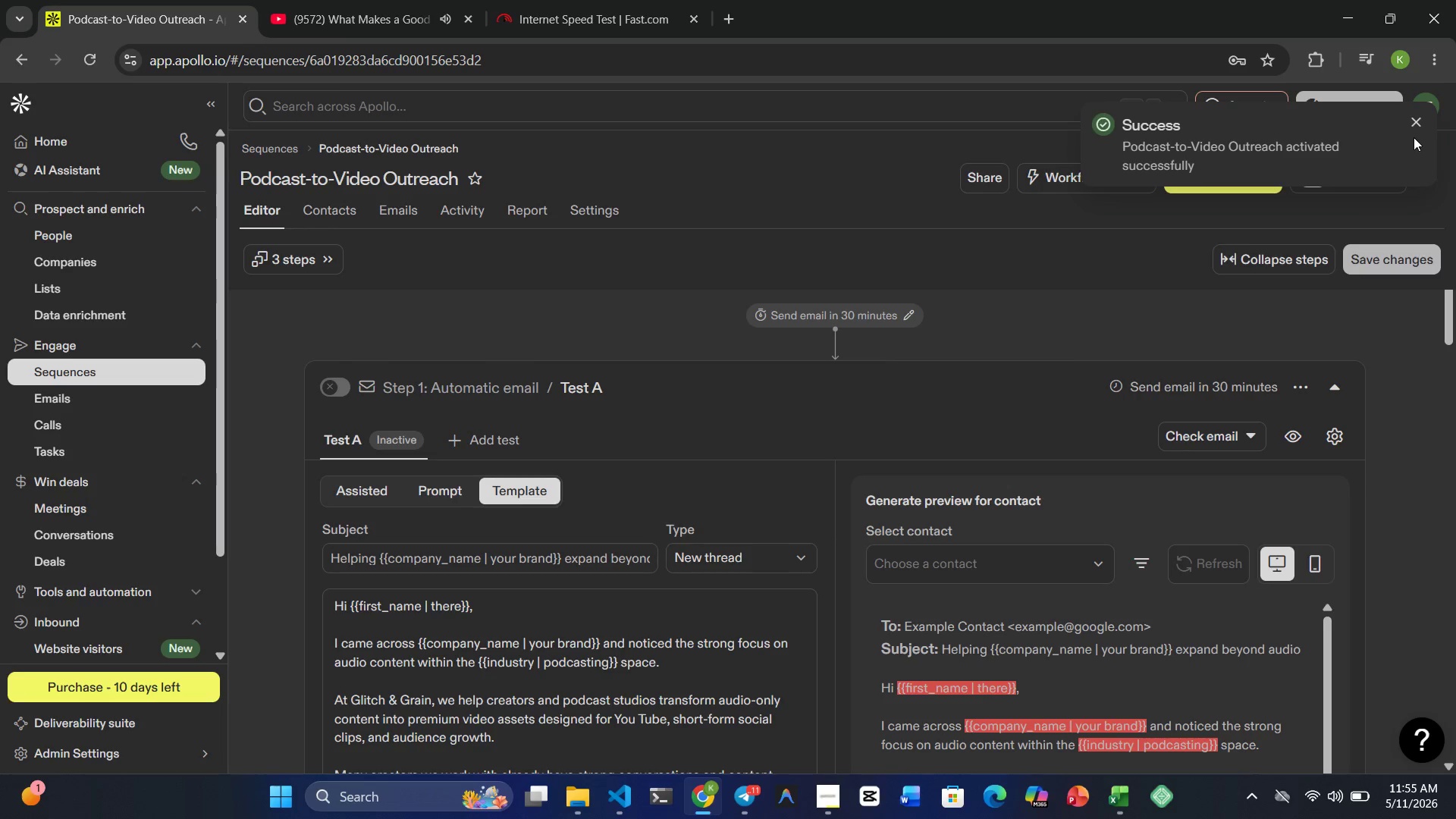 
left_click([1417, 120])
 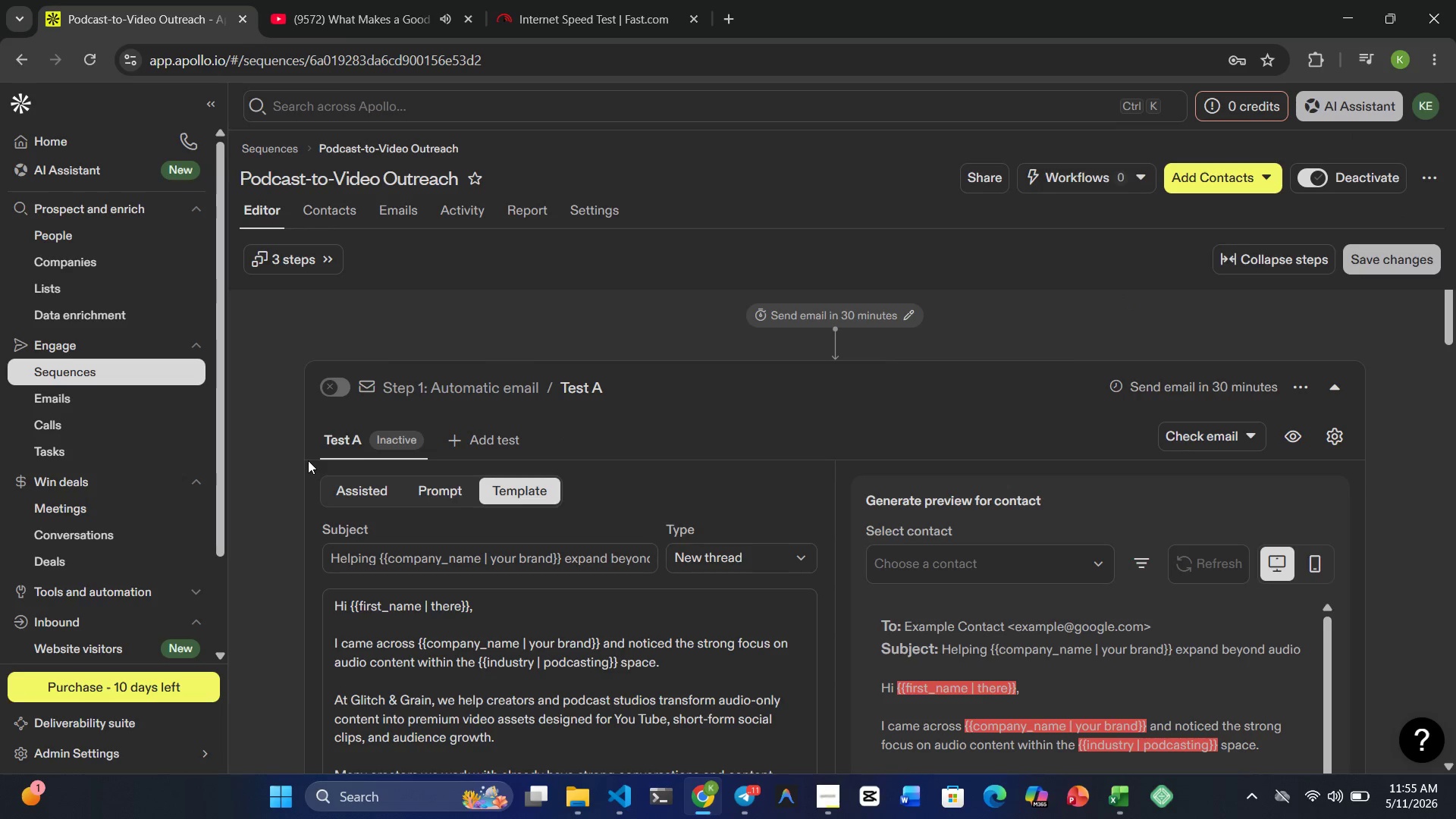 
left_click([334, 372])
 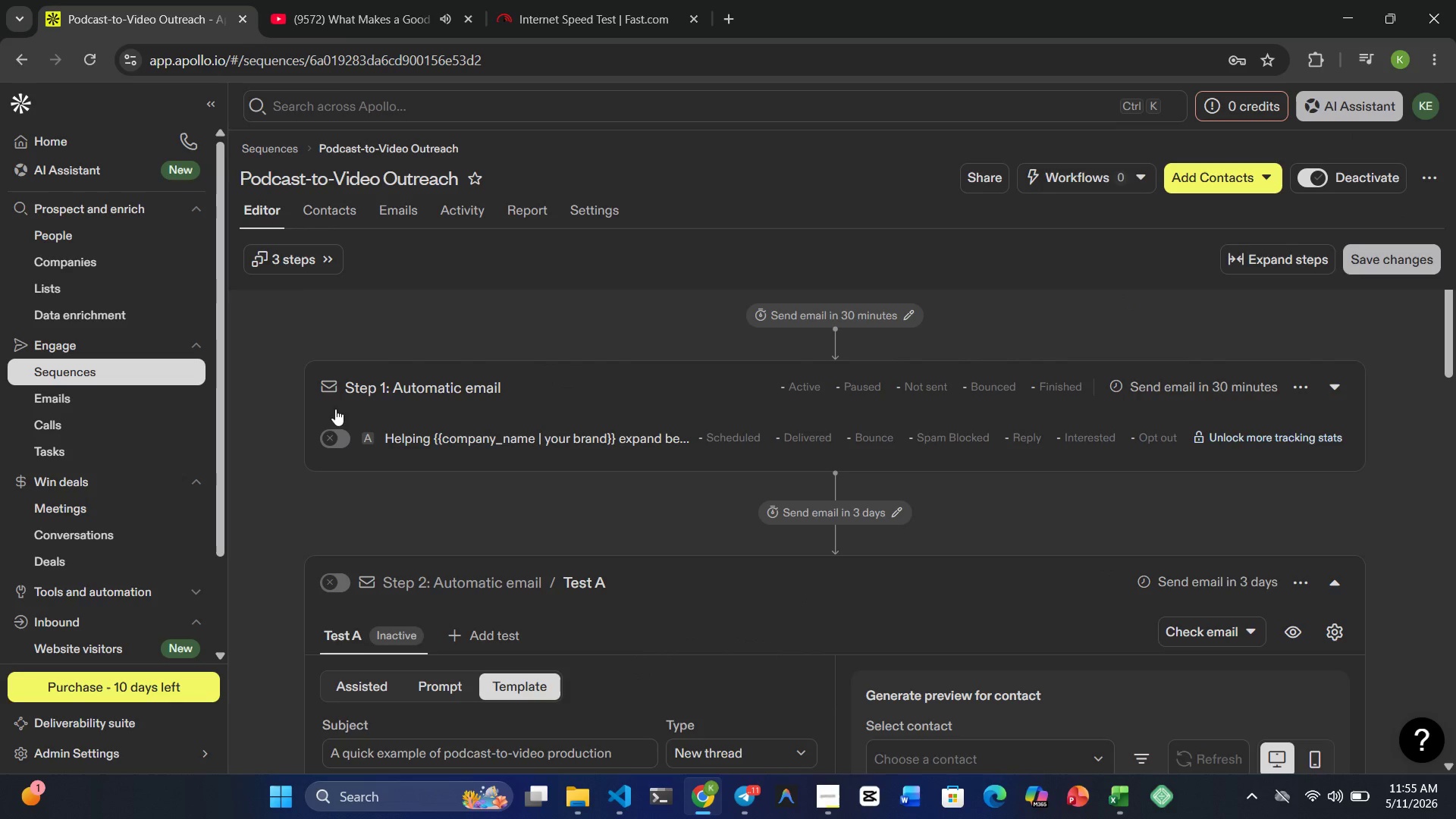 
mouse_move([352, 472])
 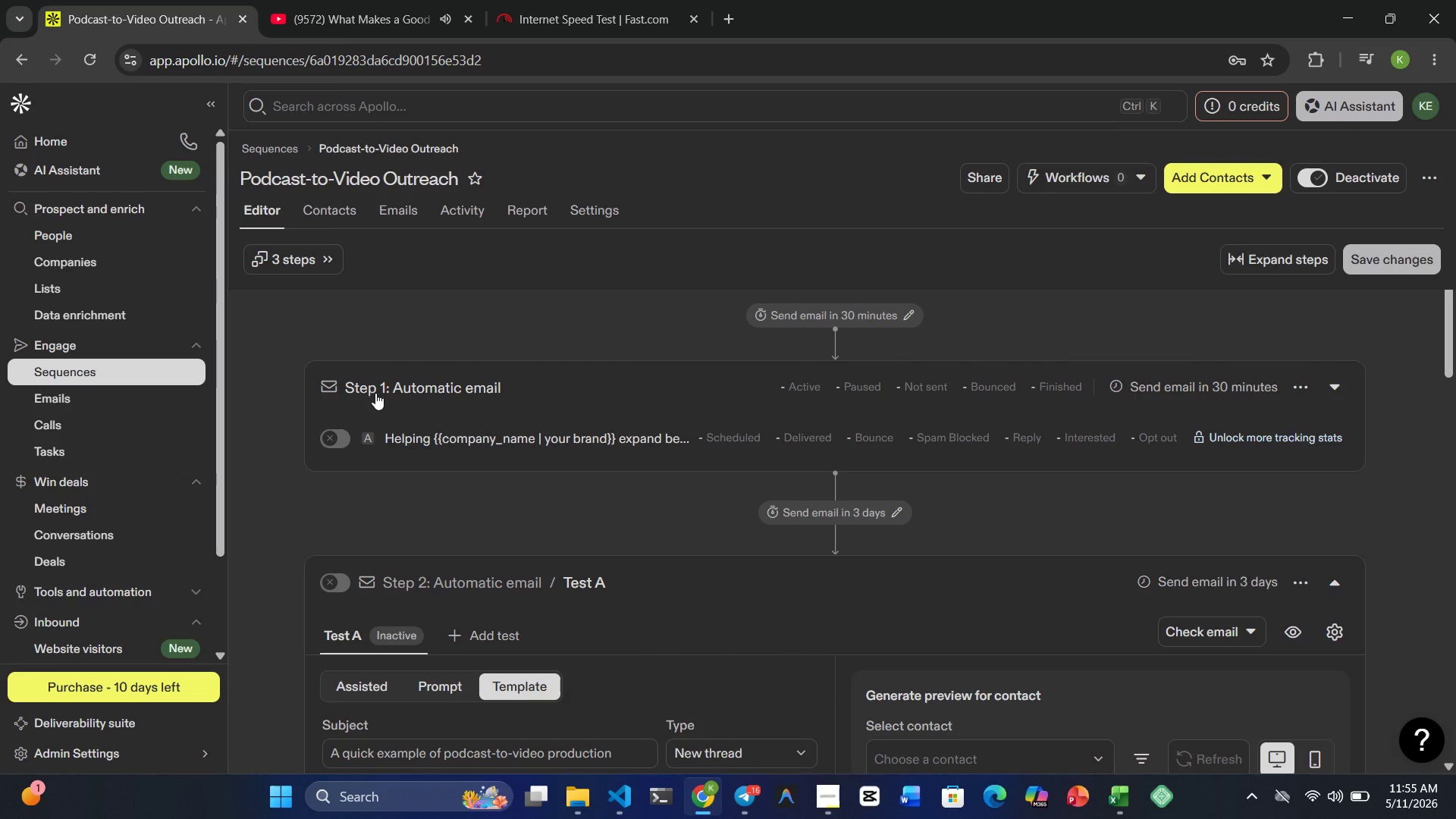 
left_click([375, 393])
 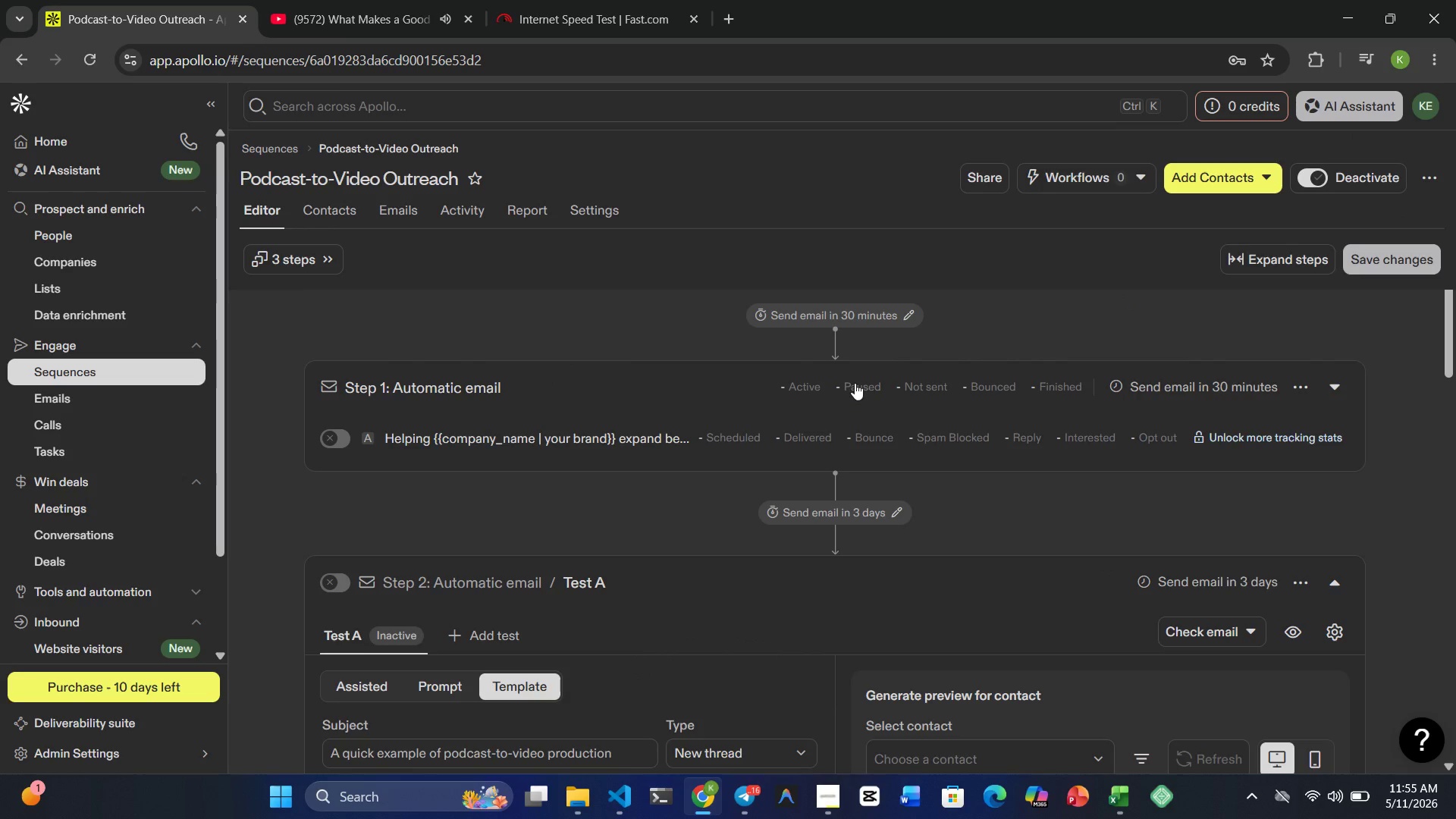 
left_click([839, 422])
 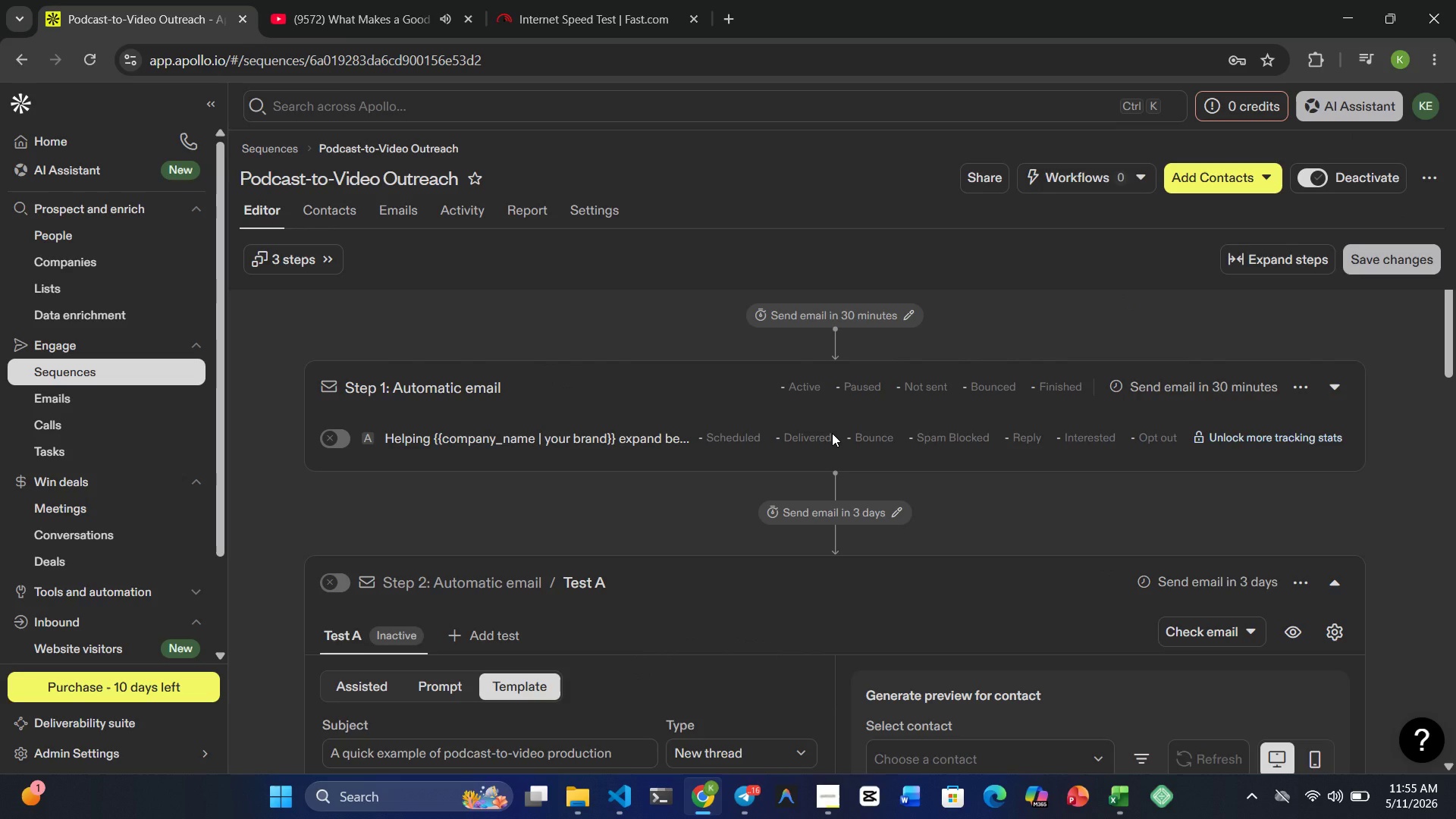 
double_click([832, 433])
 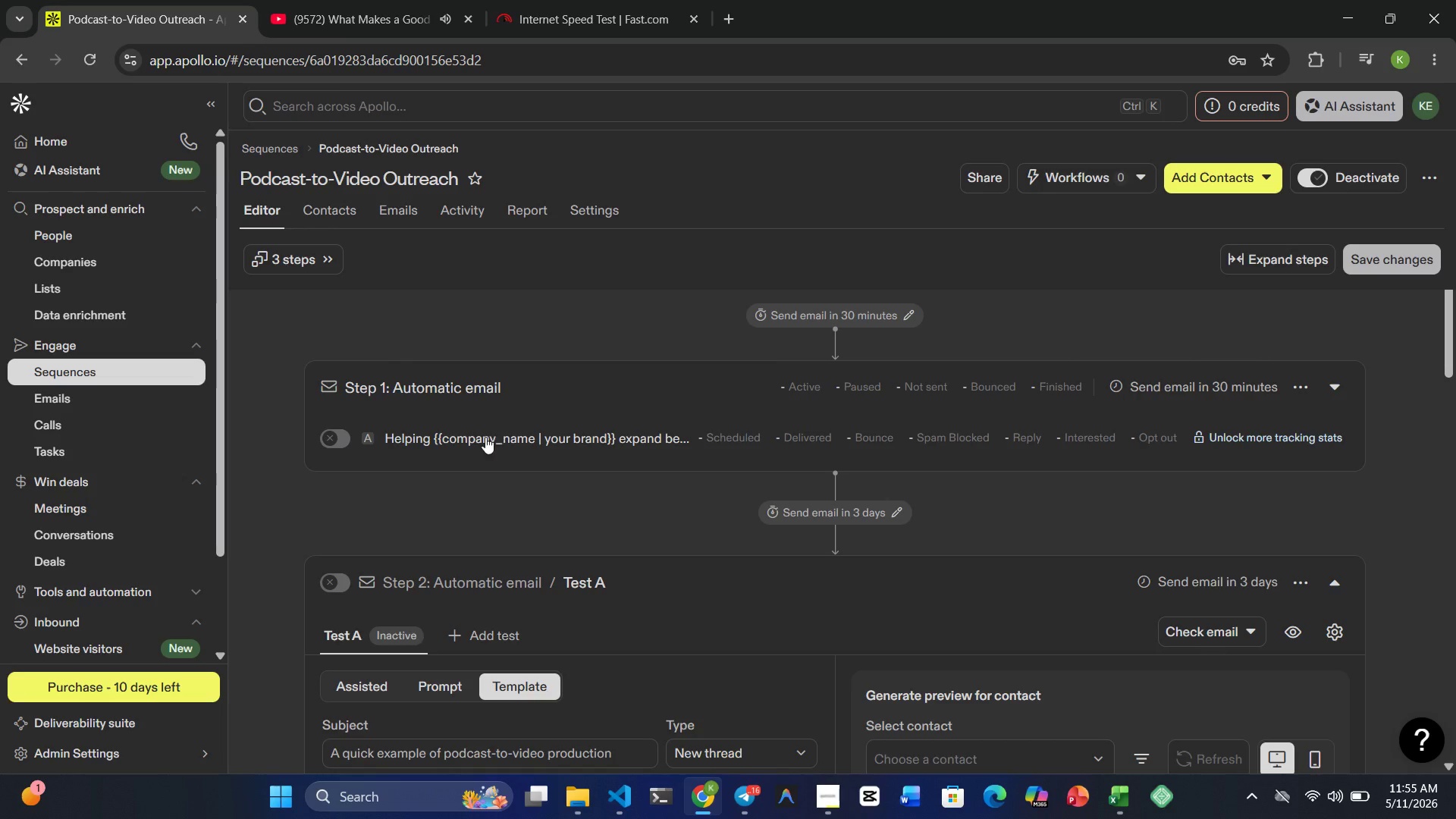 
left_click([484, 437])
 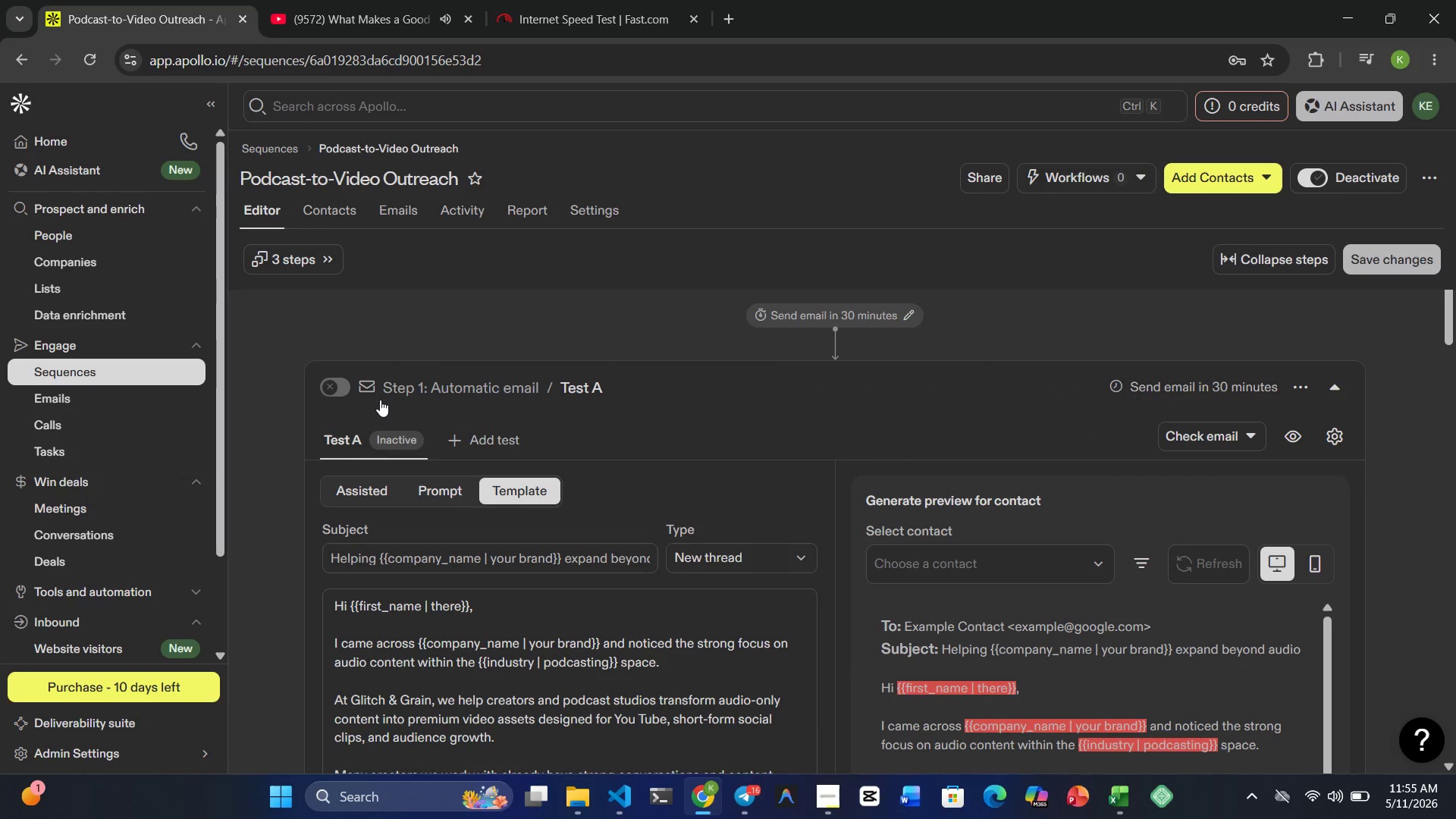 
left_click([337, 386])
 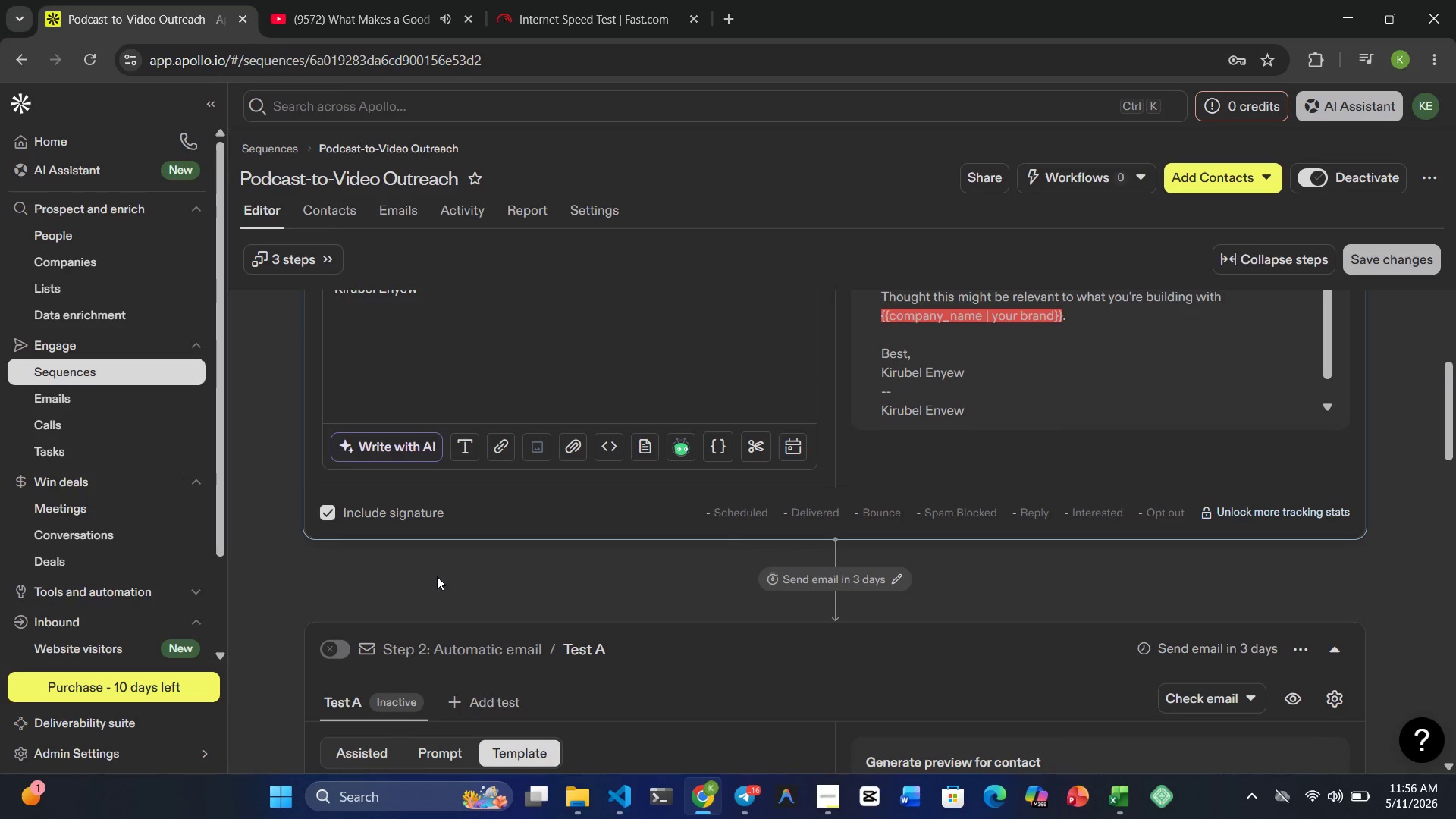 
wait(6.25)
 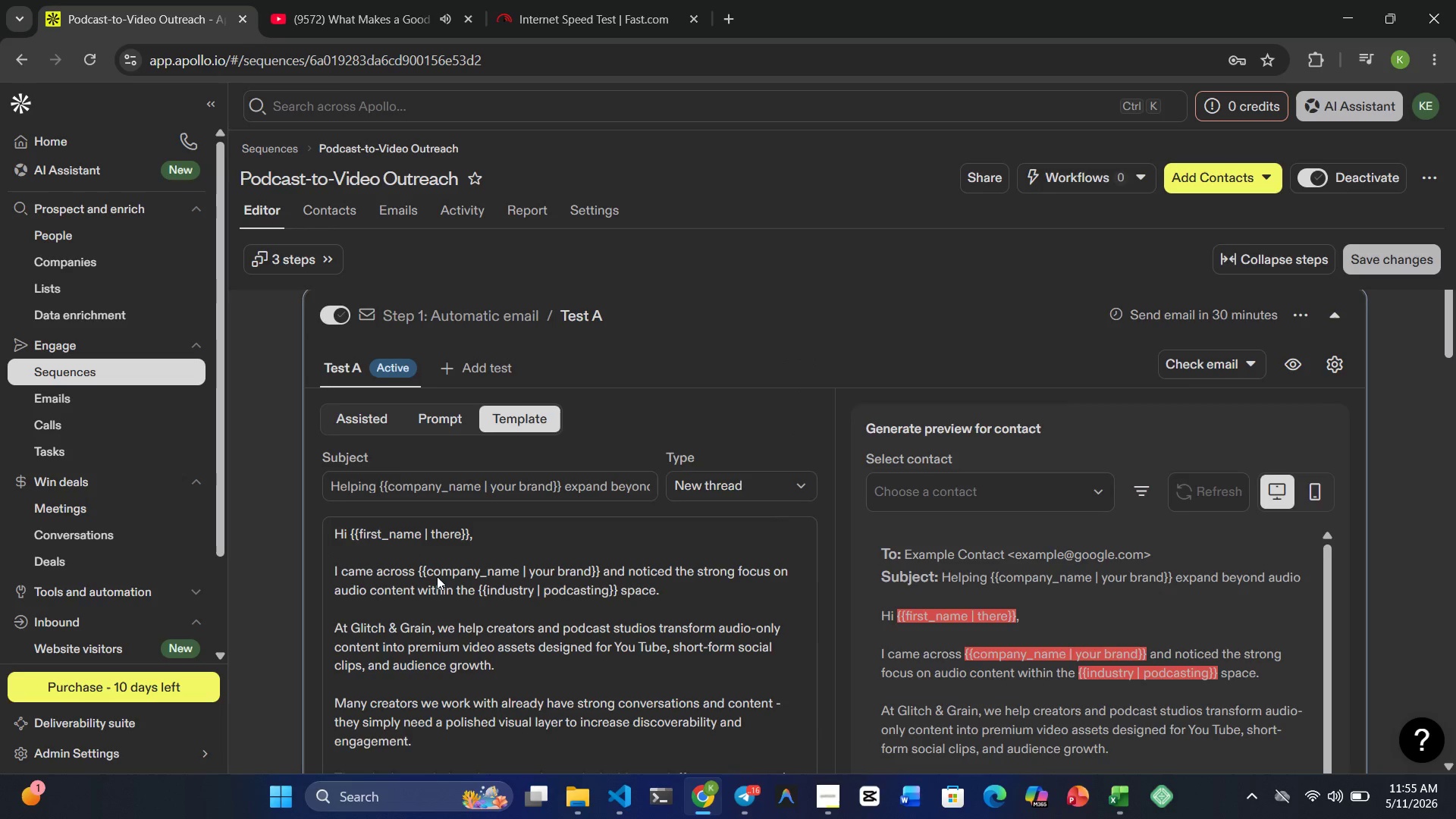 
right_click([437, 576])
 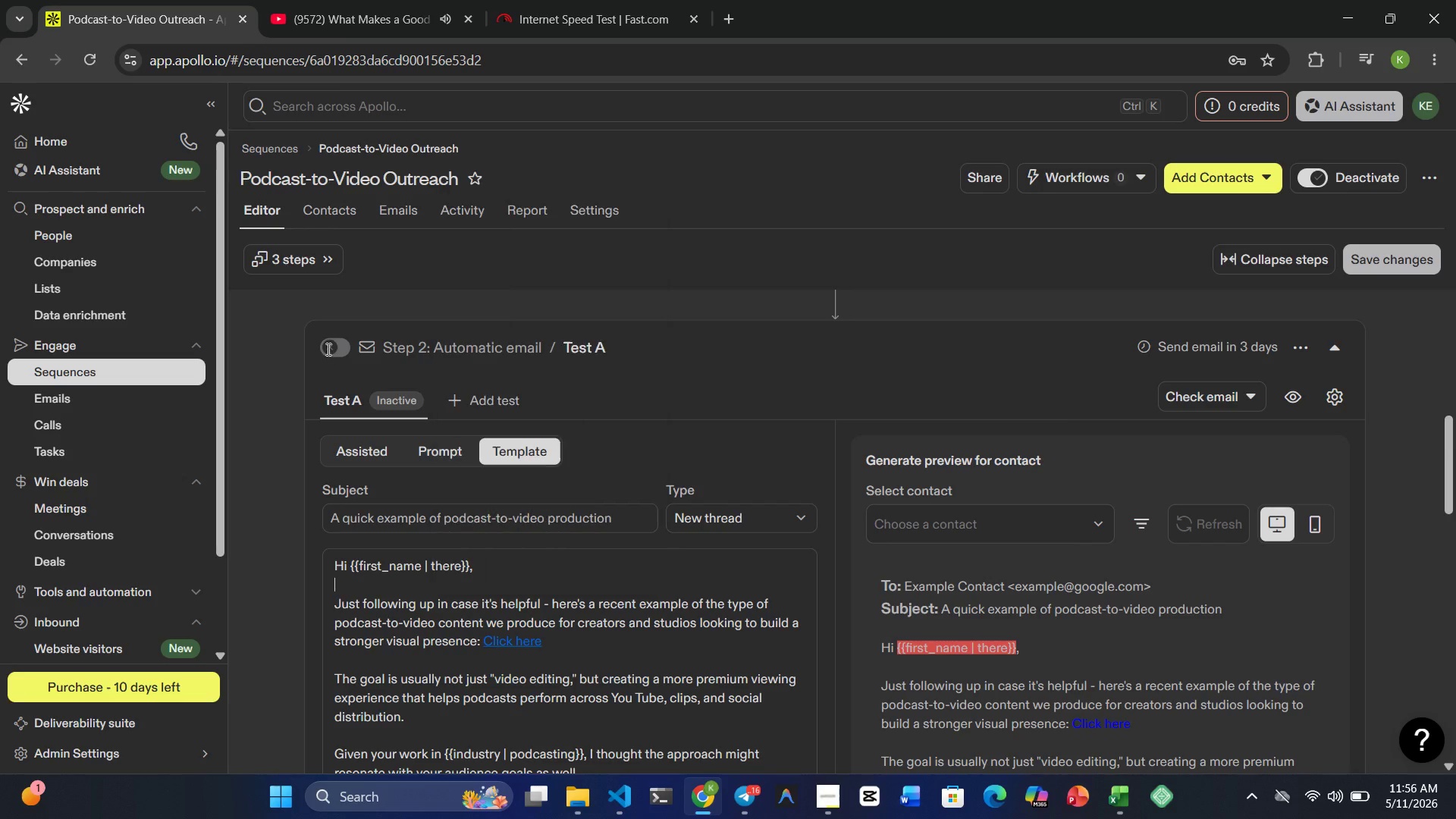 
double_click([327, 349])
 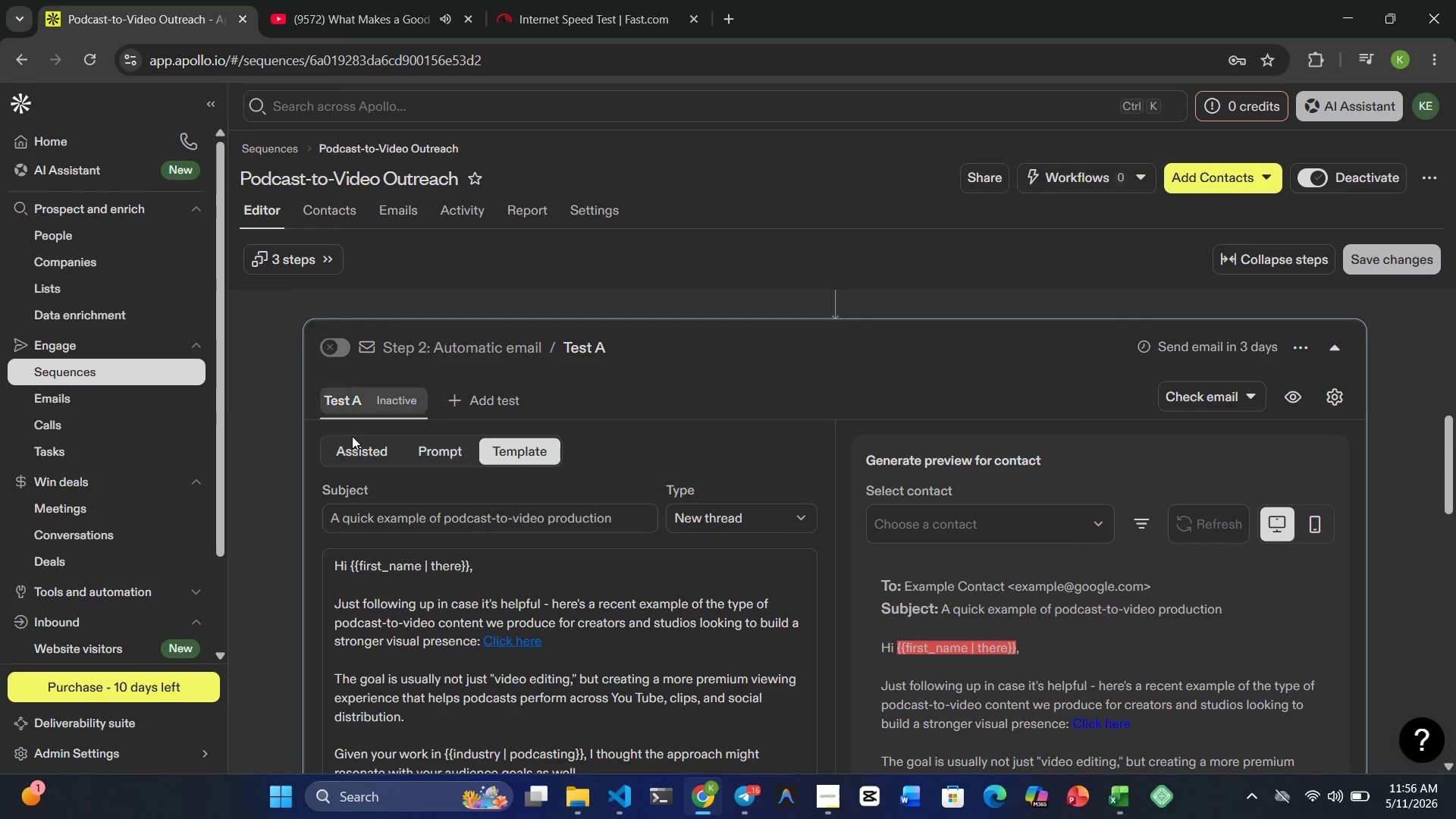 
left_click([328, 337])
 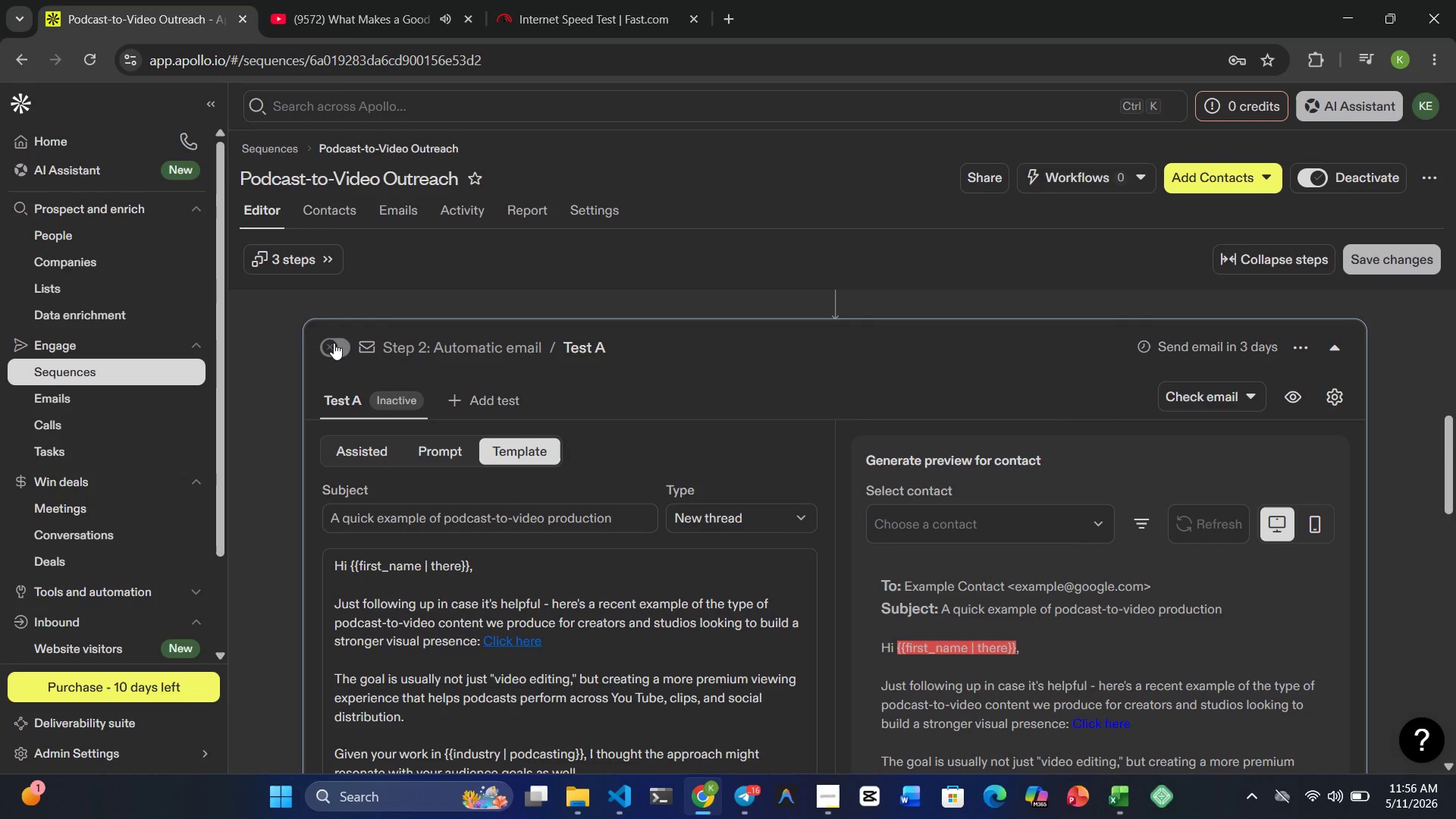 
left_click([334, 344])
 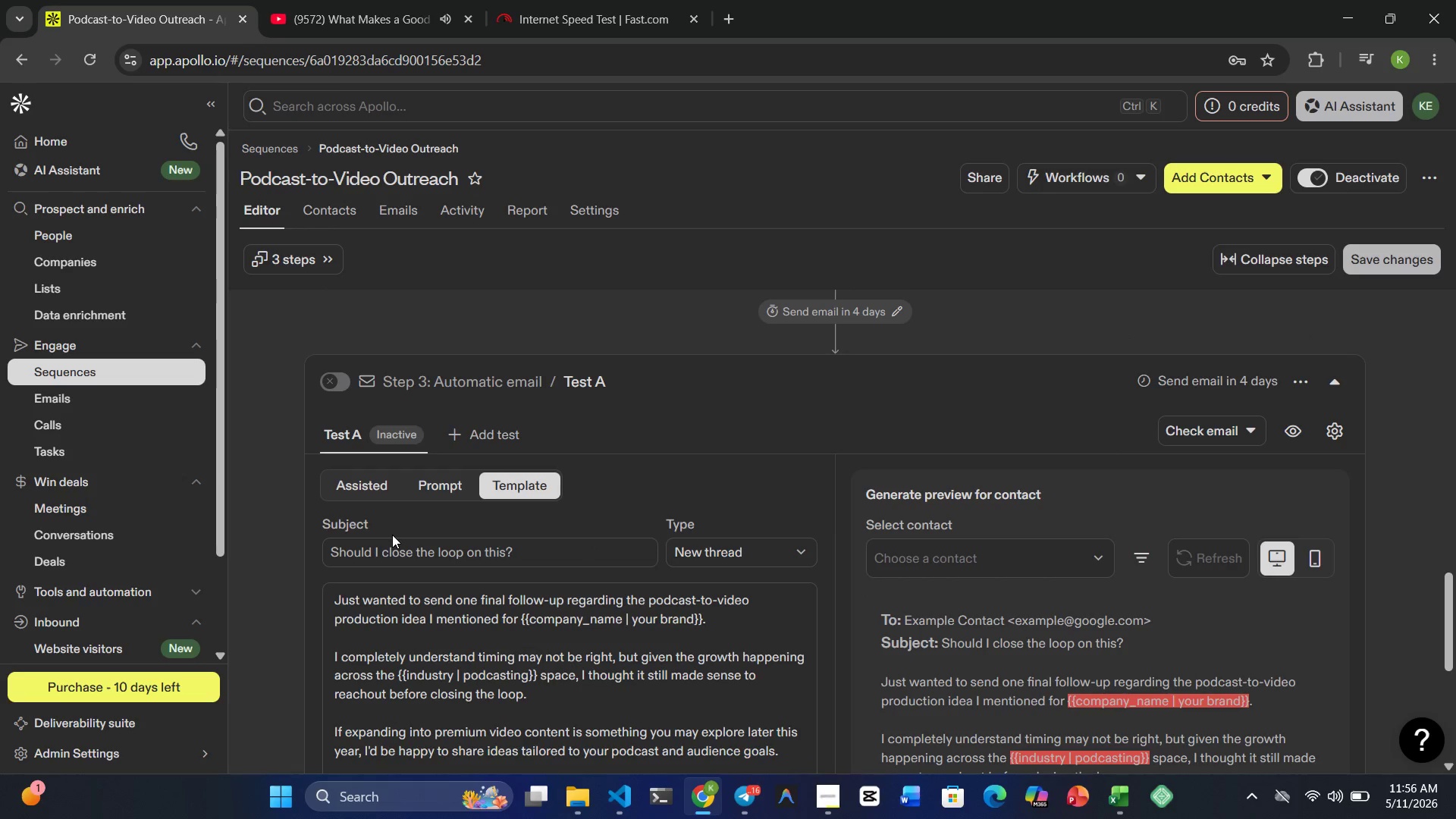 
left_click([339, 374])
 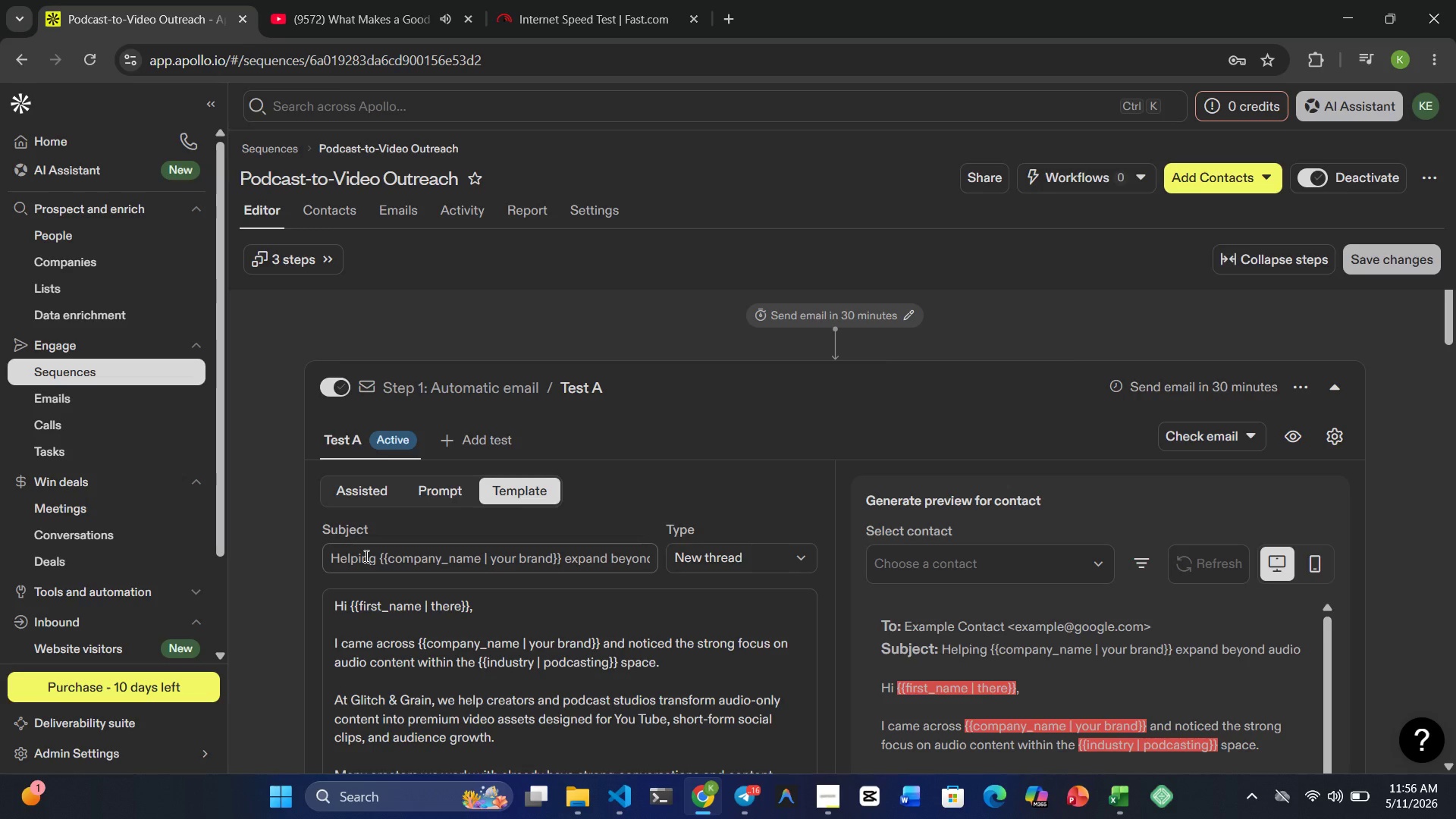 
wait(36.41)
 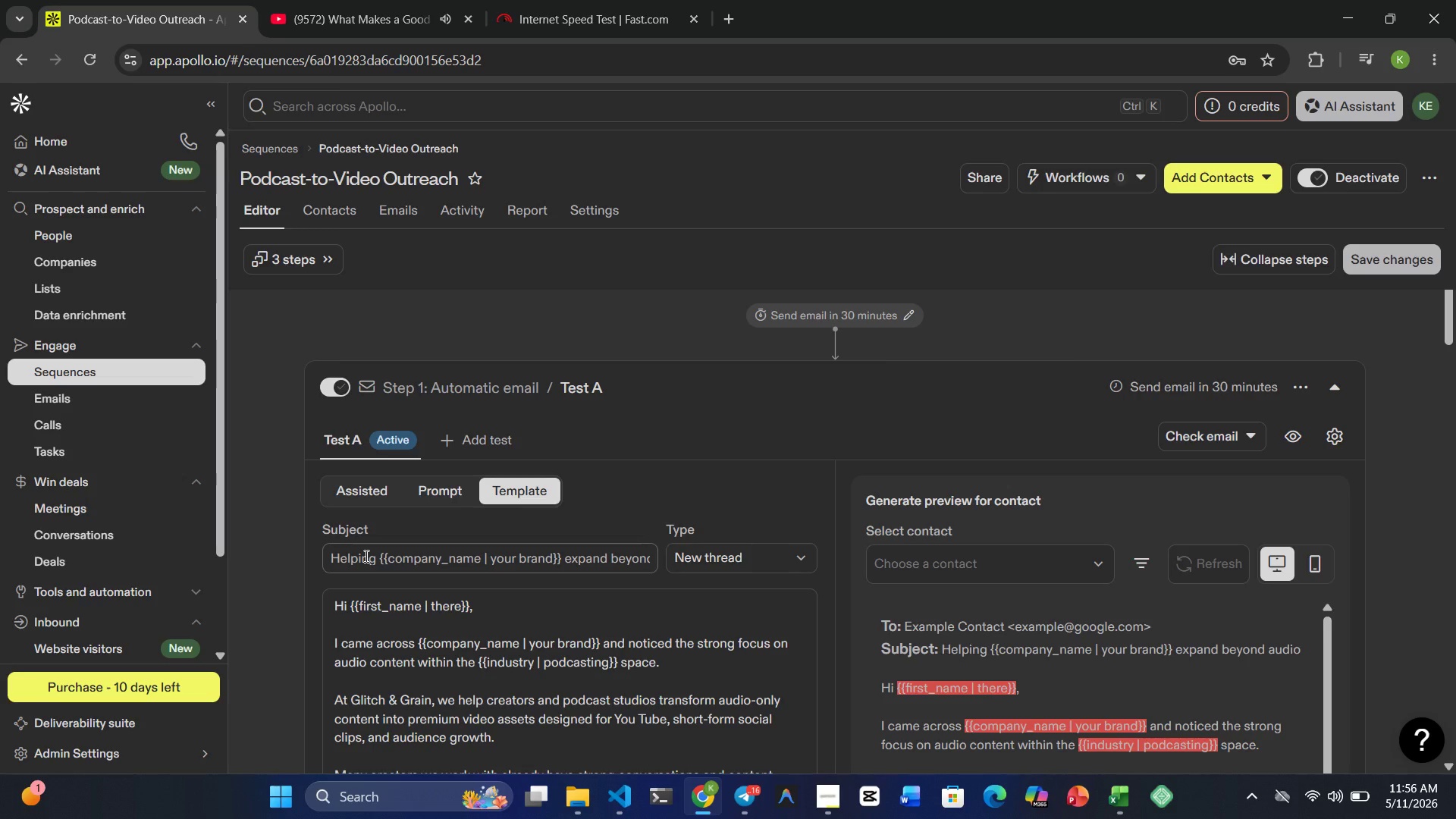 
left_click([595, 214])
 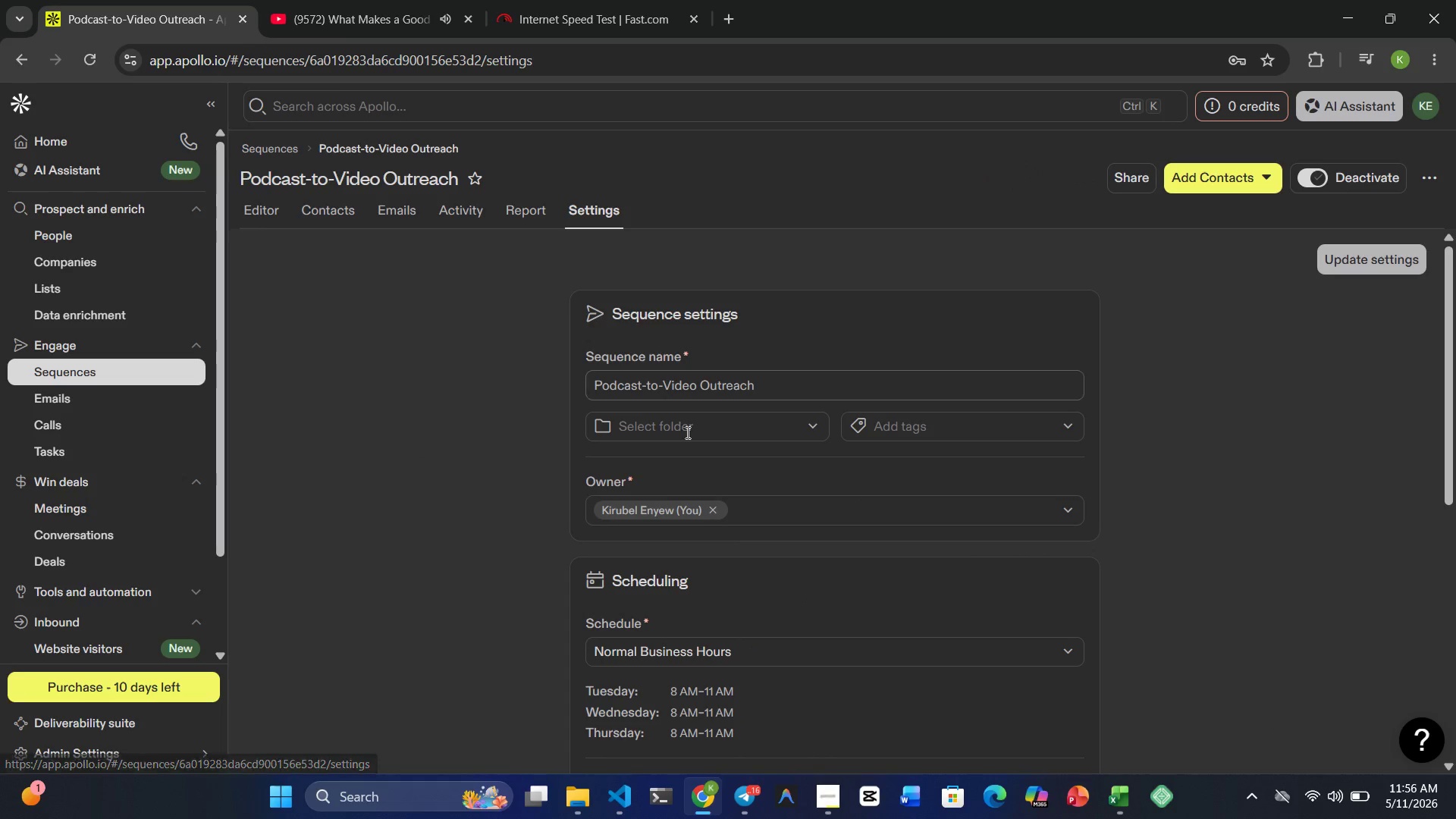 
scroll: coordinate [769, 556], scroll_direction: none, amount: 0.0
 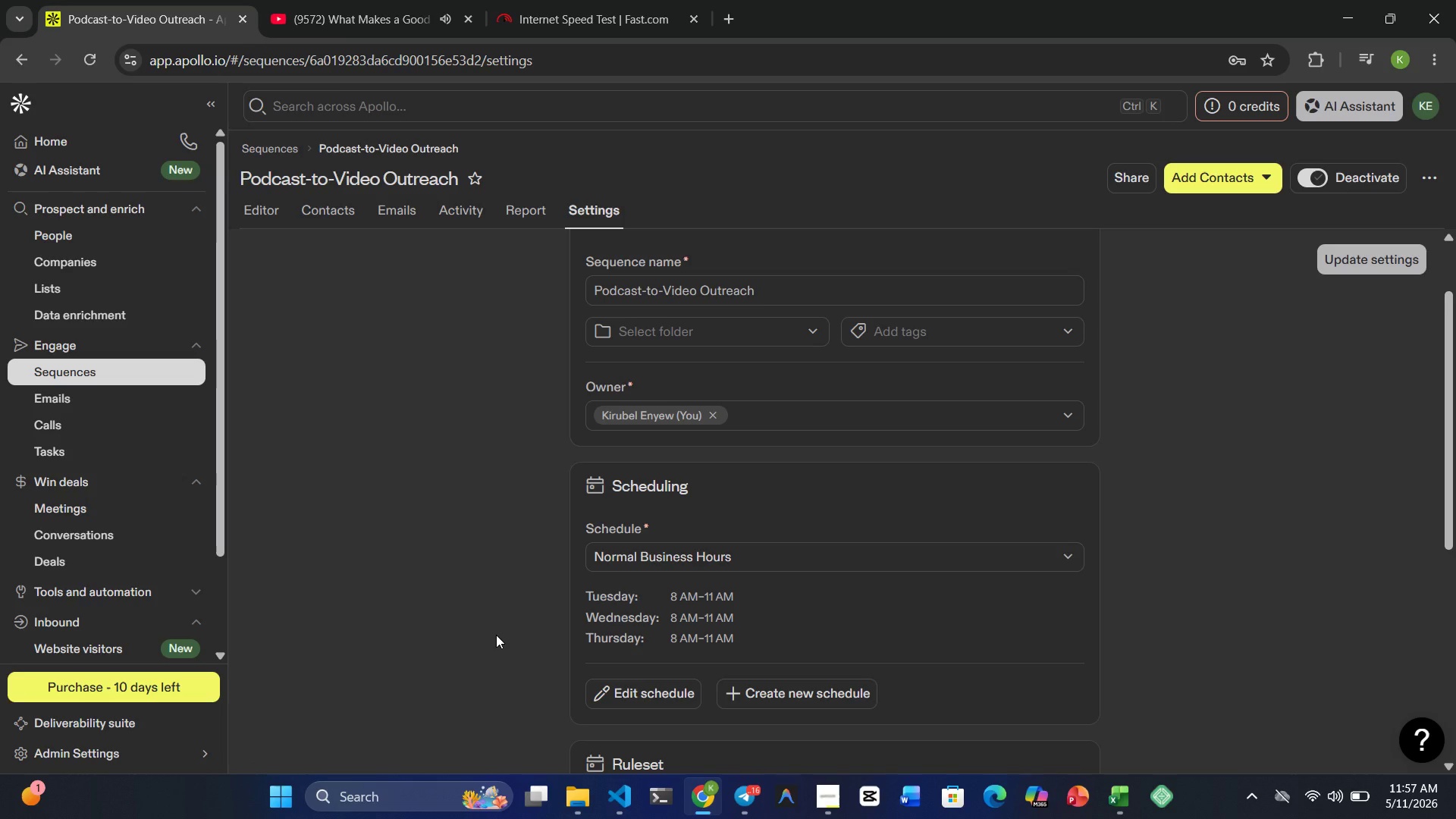 
wait(17.38)
 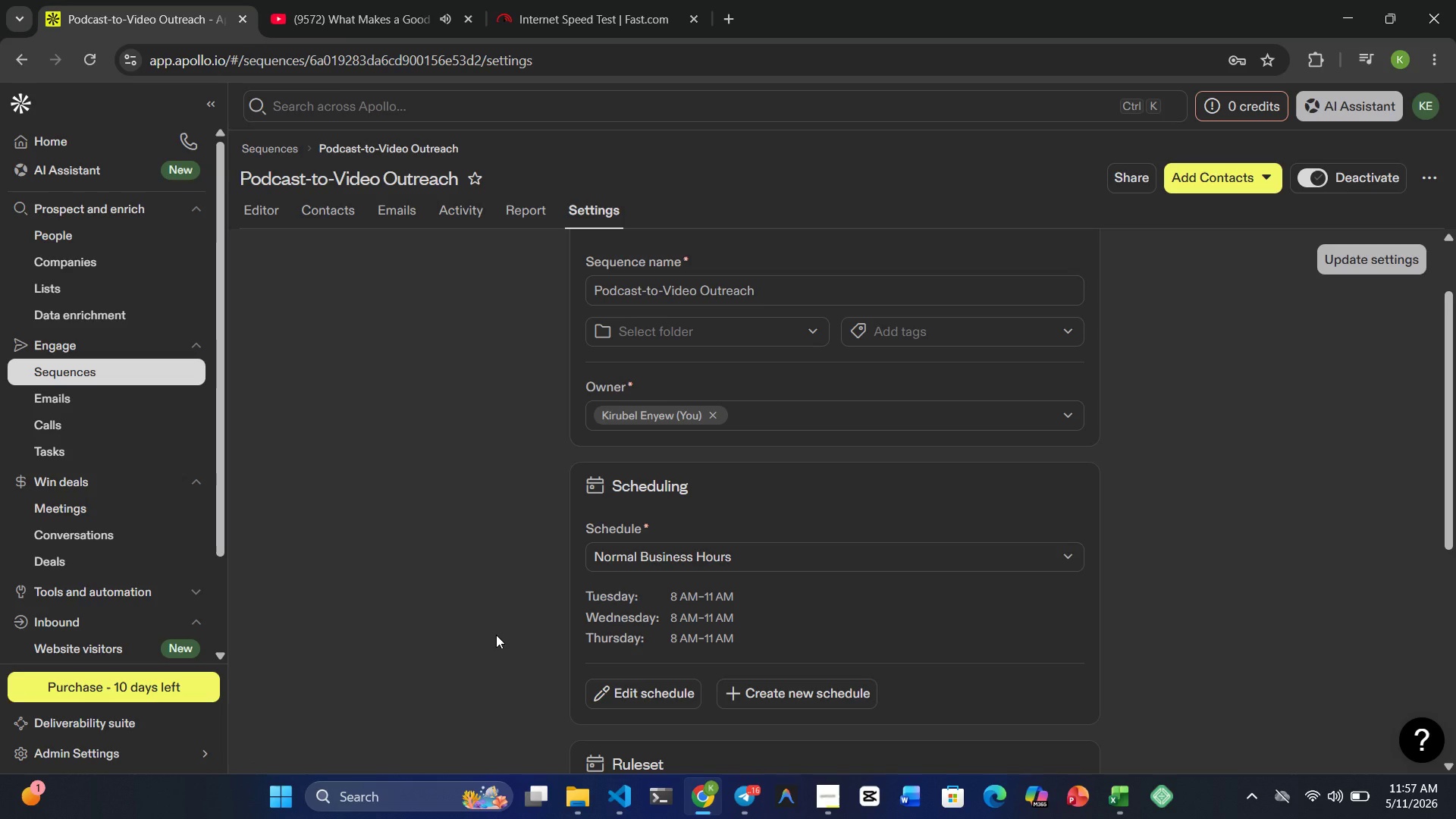 
scroll: coordinate [501, 634], scroll_direction: down, amount: 1.0
 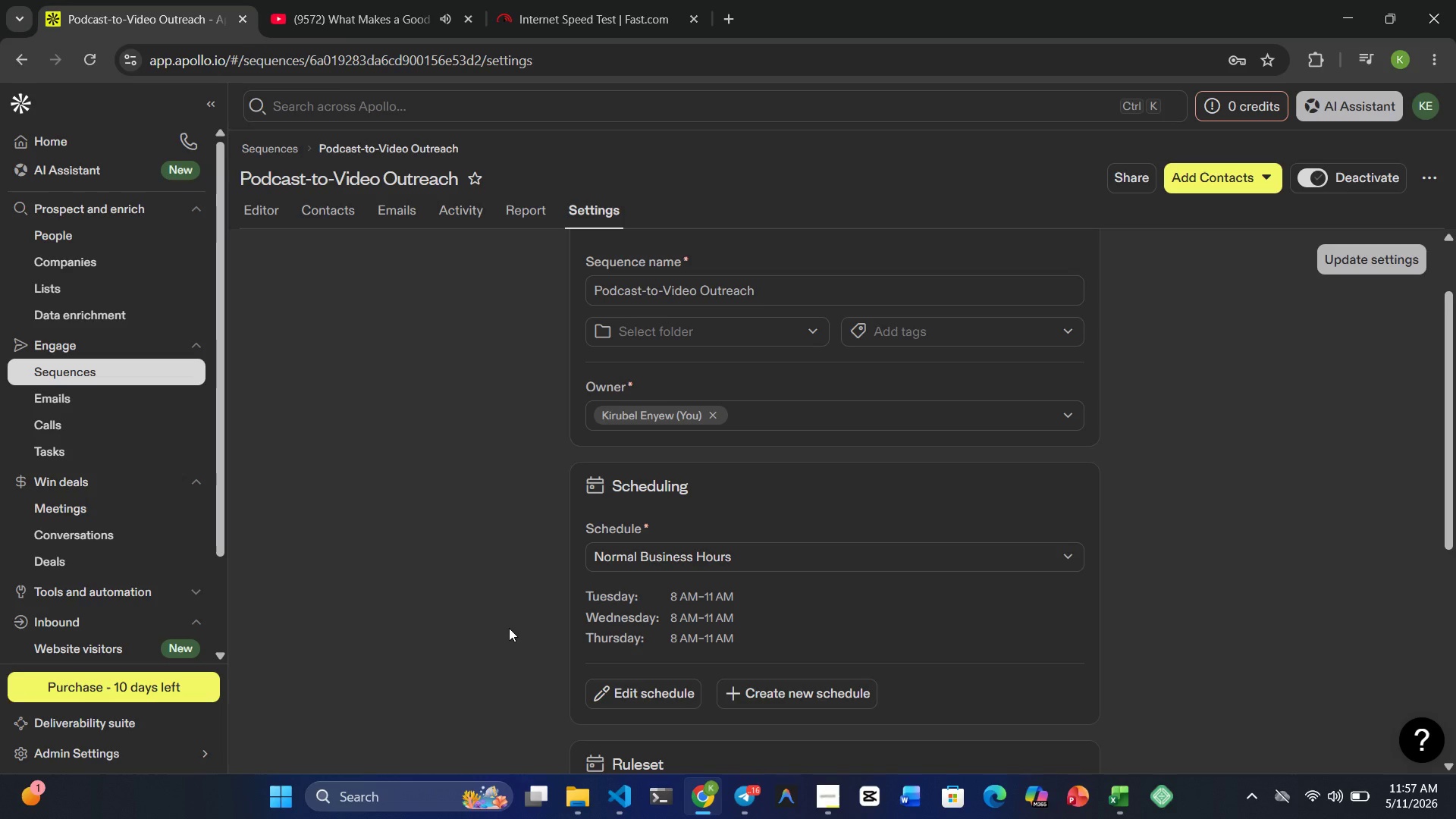 
wait(17.35)
 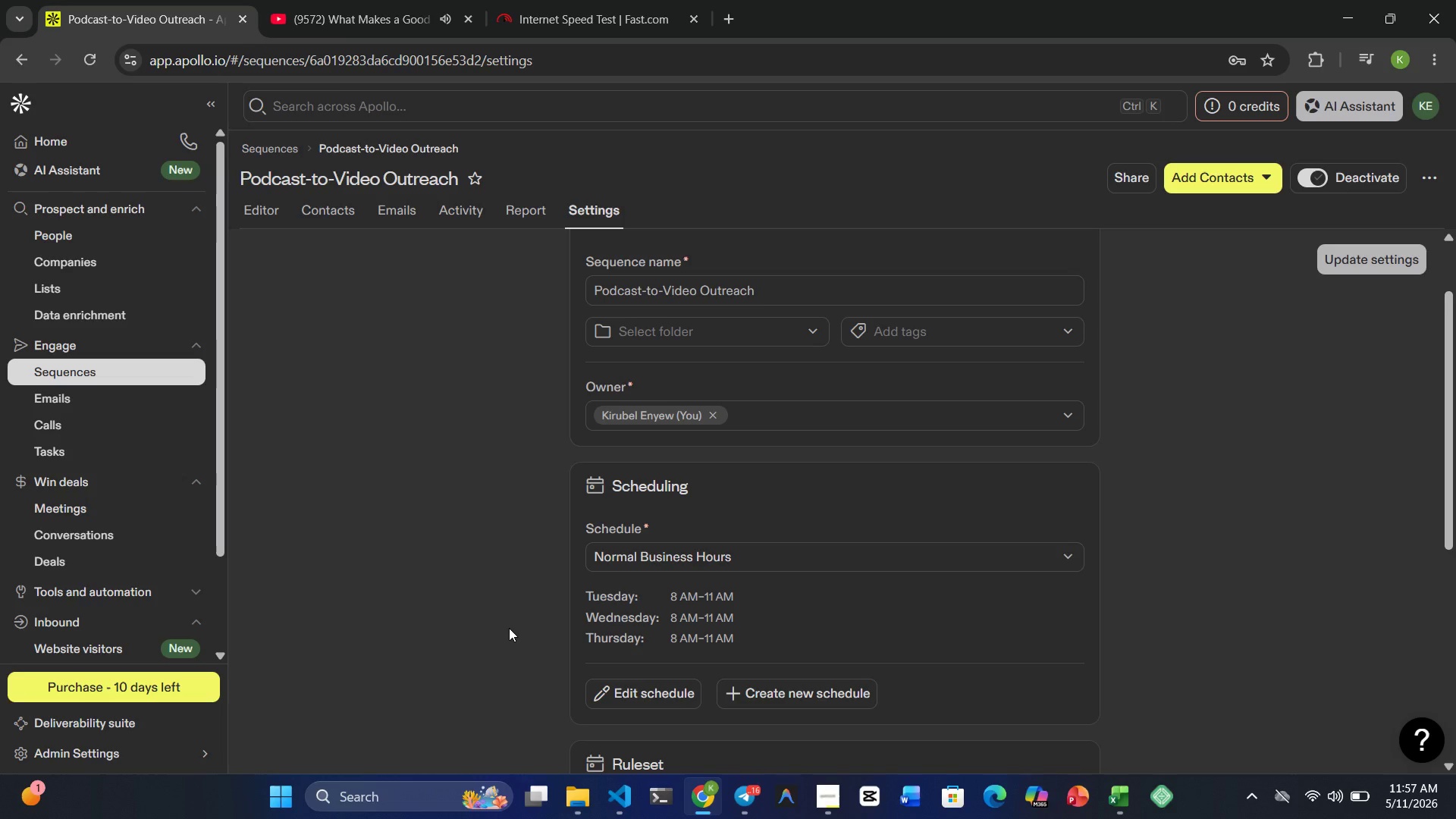 
scroll: coordinate [673, 625], scroll_direction: up, amount: 3.0
 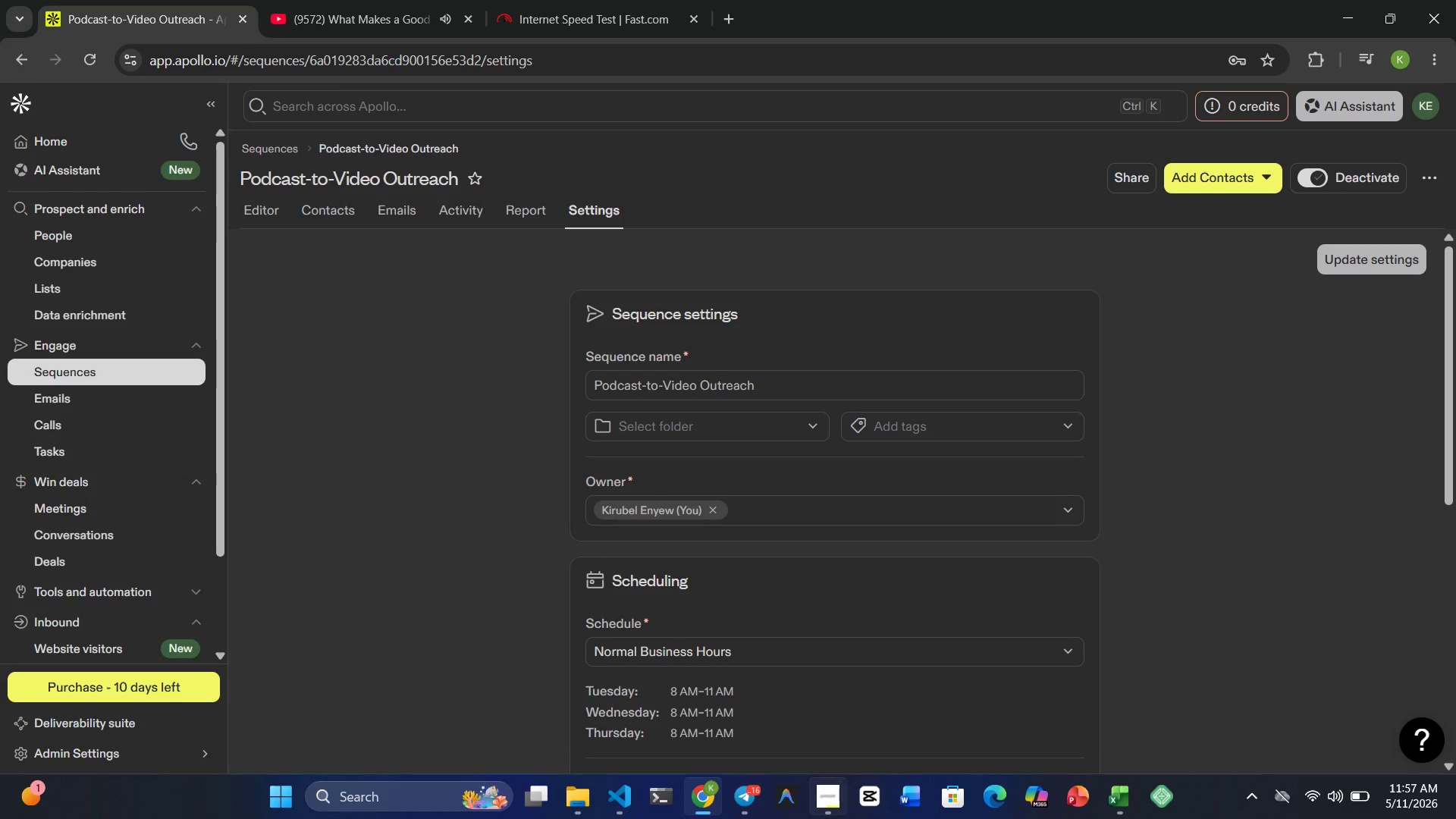 
left_click([824, 818])